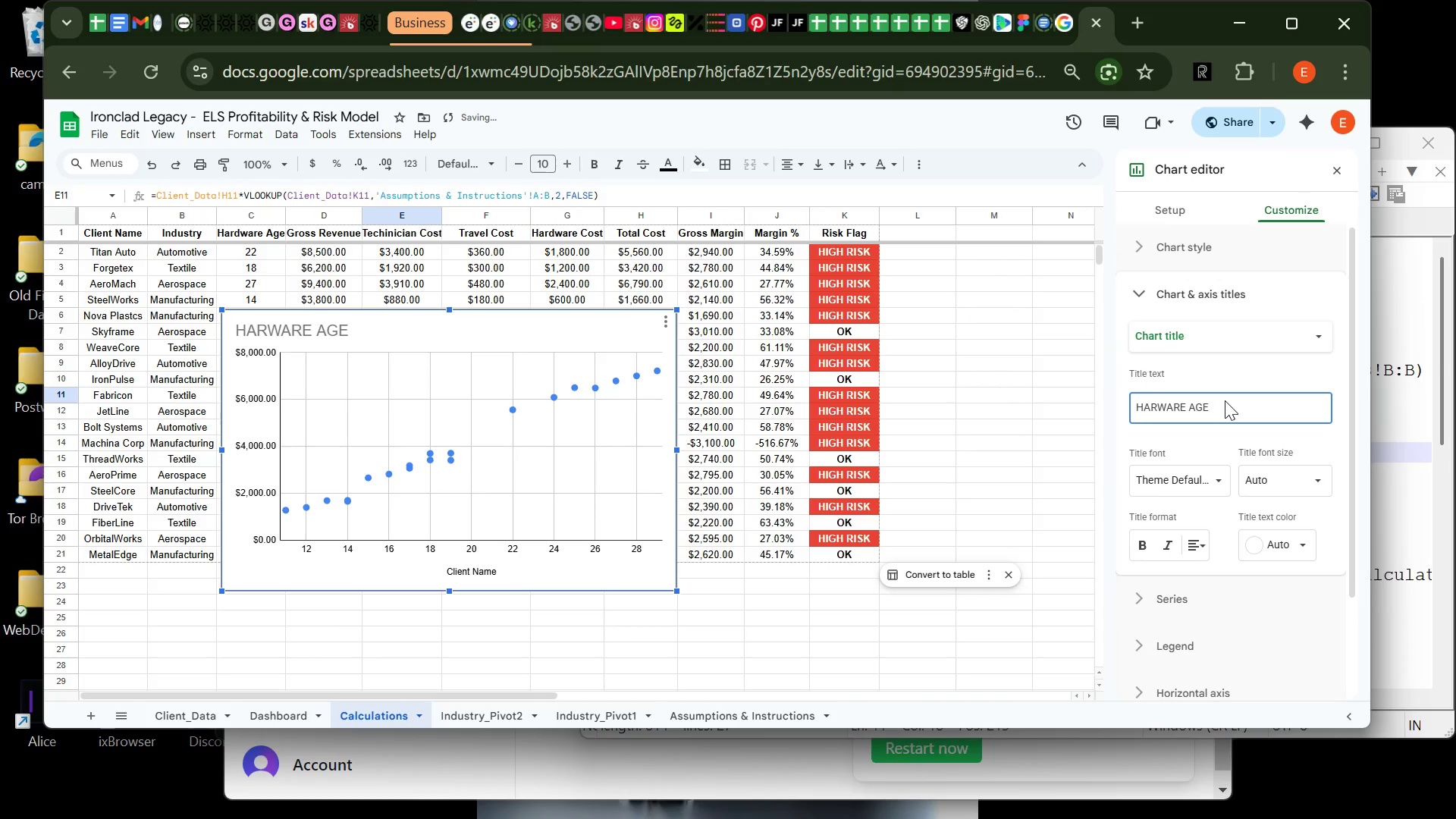 
type(VS  tO)
key(Backspace)
key(Backspace)
type(to)
 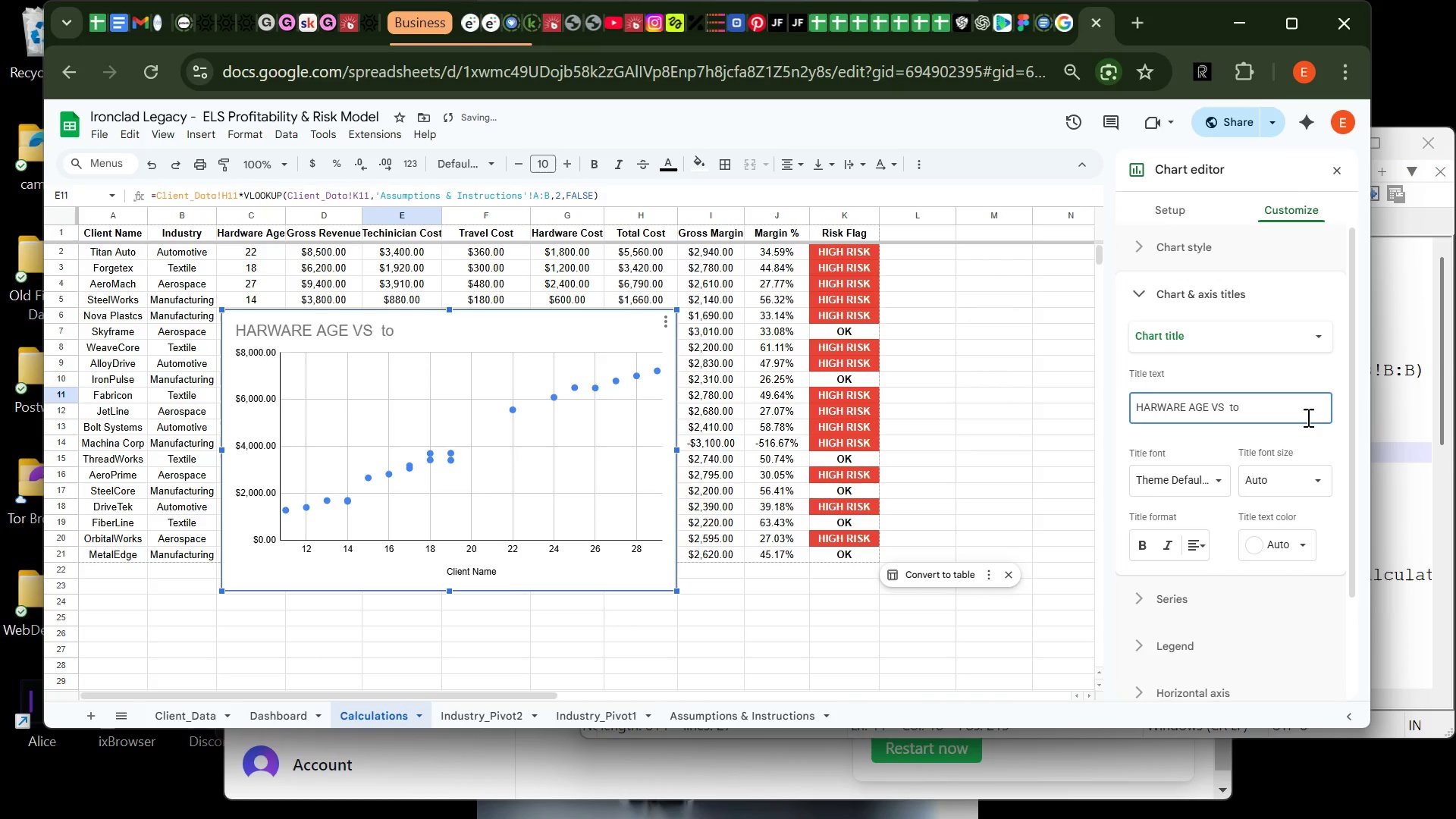 
key(Backspace)
key(Backspace)
type(TOTAL COST CHART)
 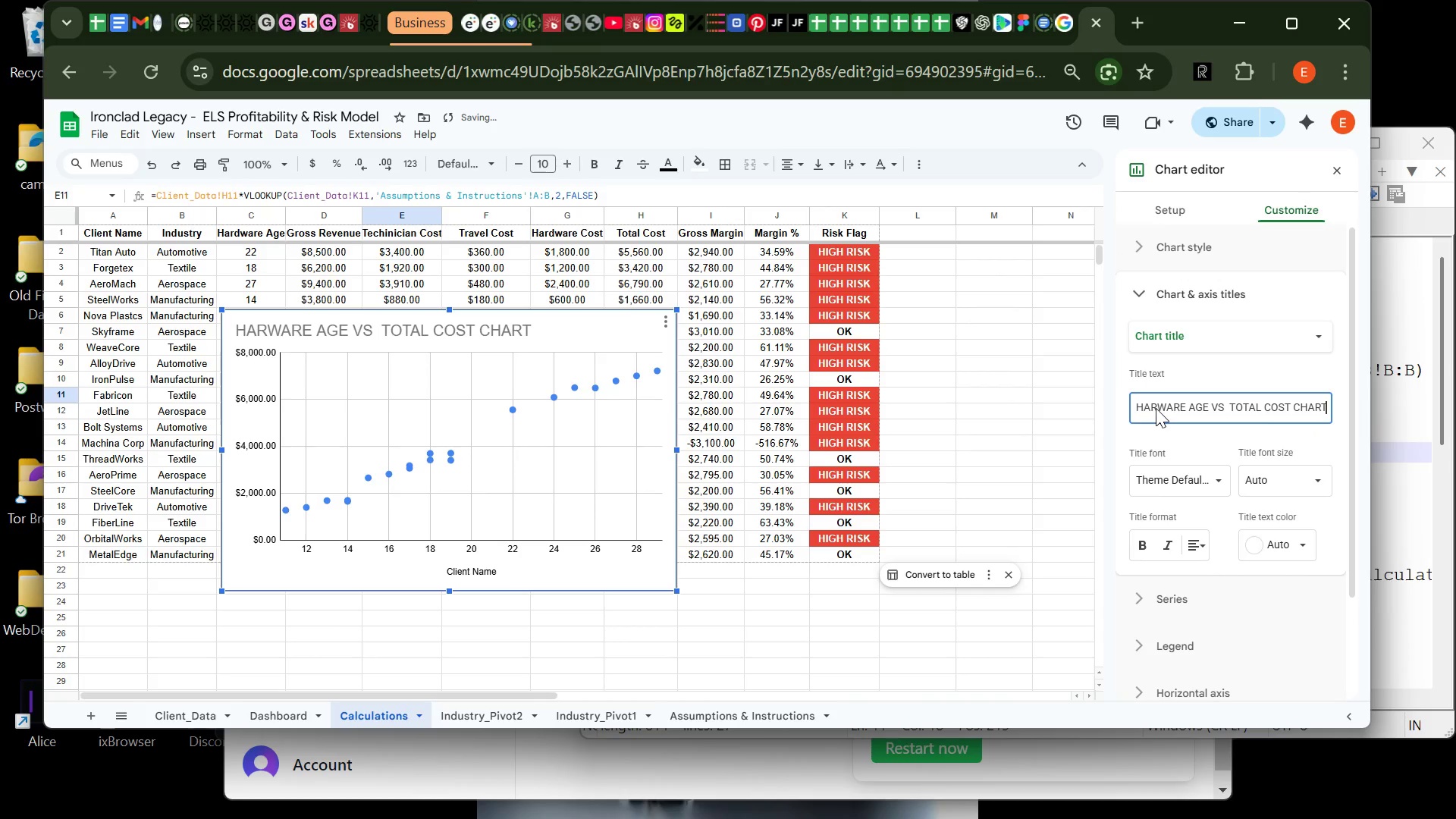 
left_click([1156, 408])
 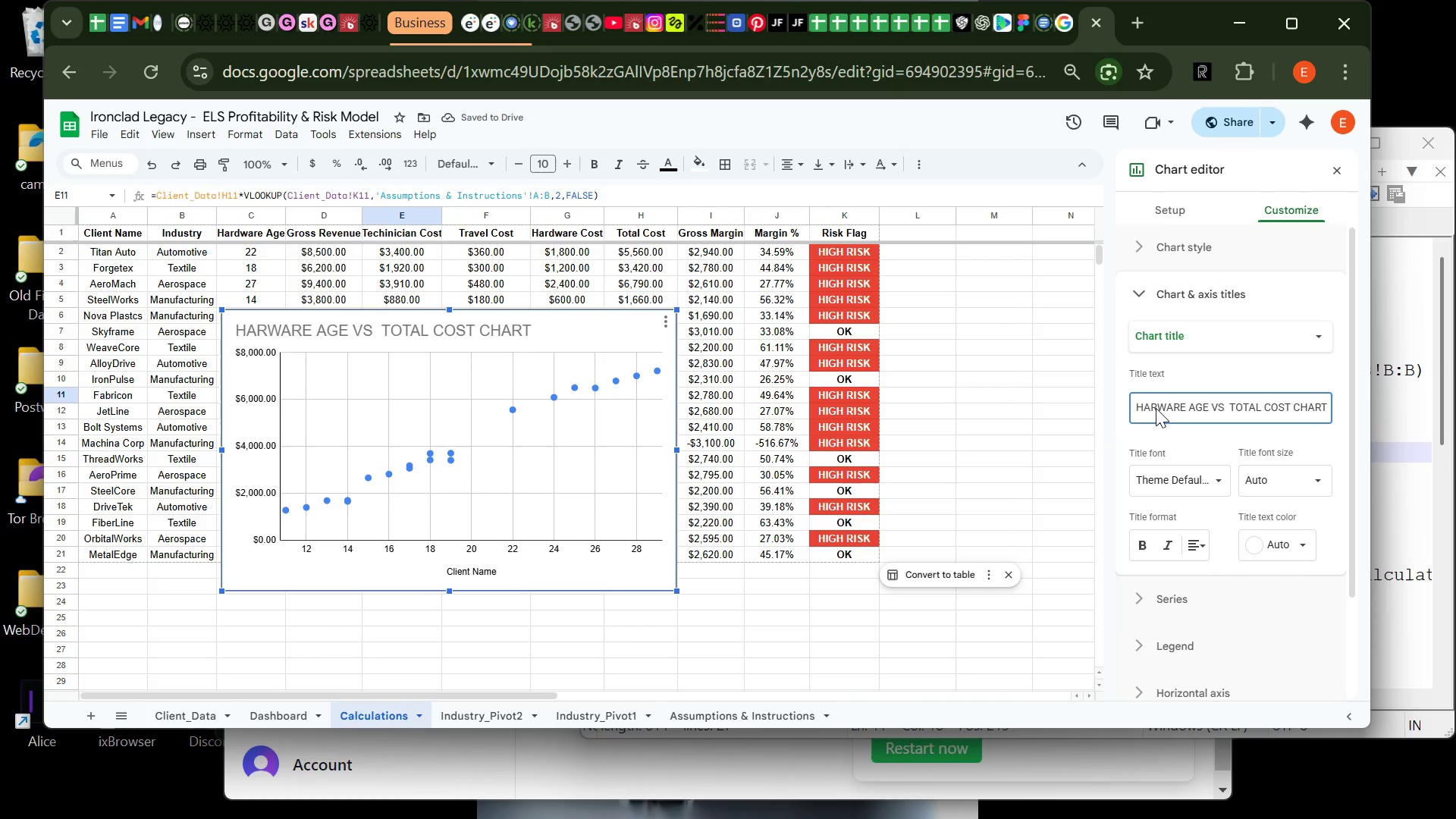 
key(D)
 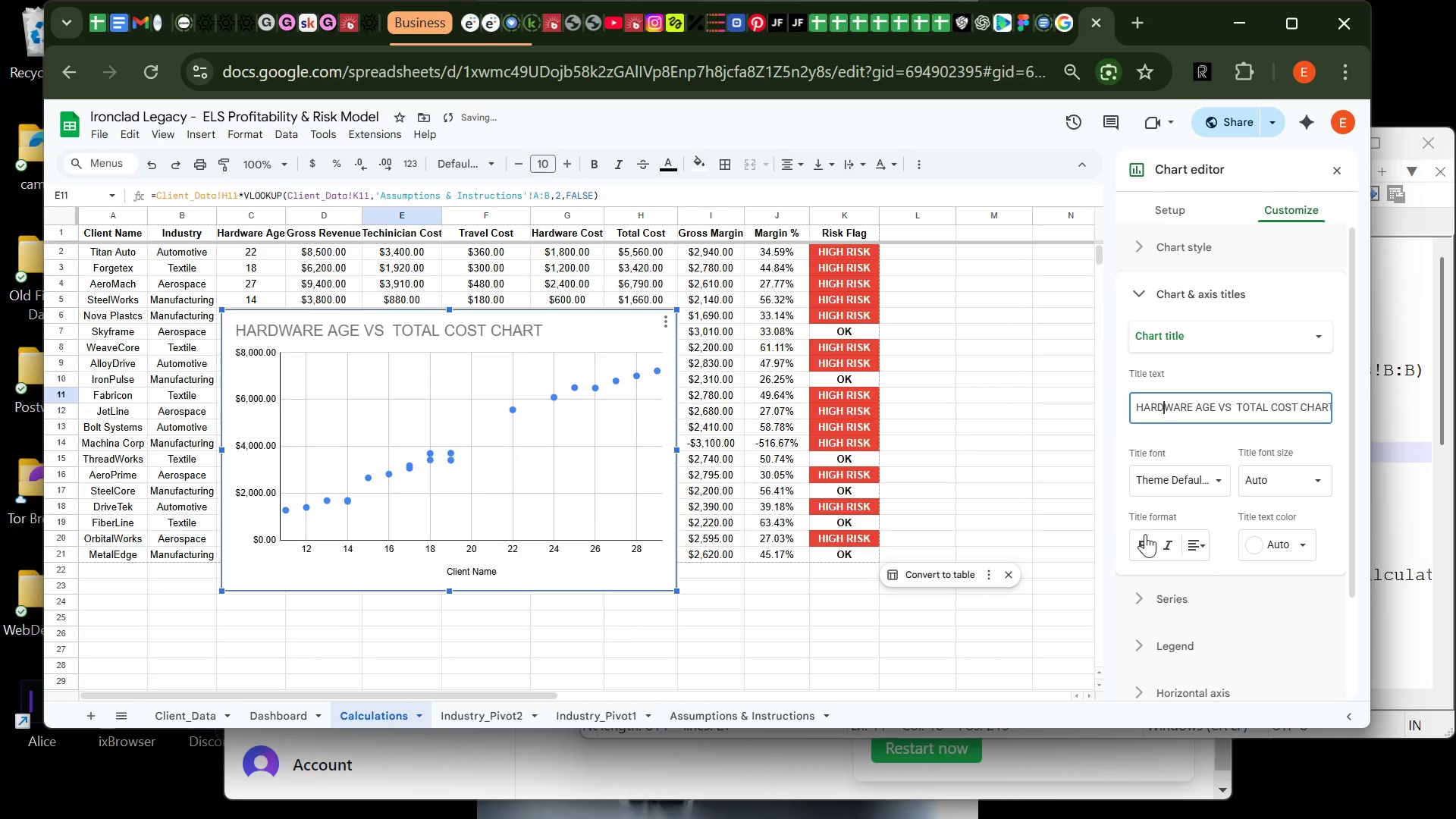 
left_click([1139, 536])
 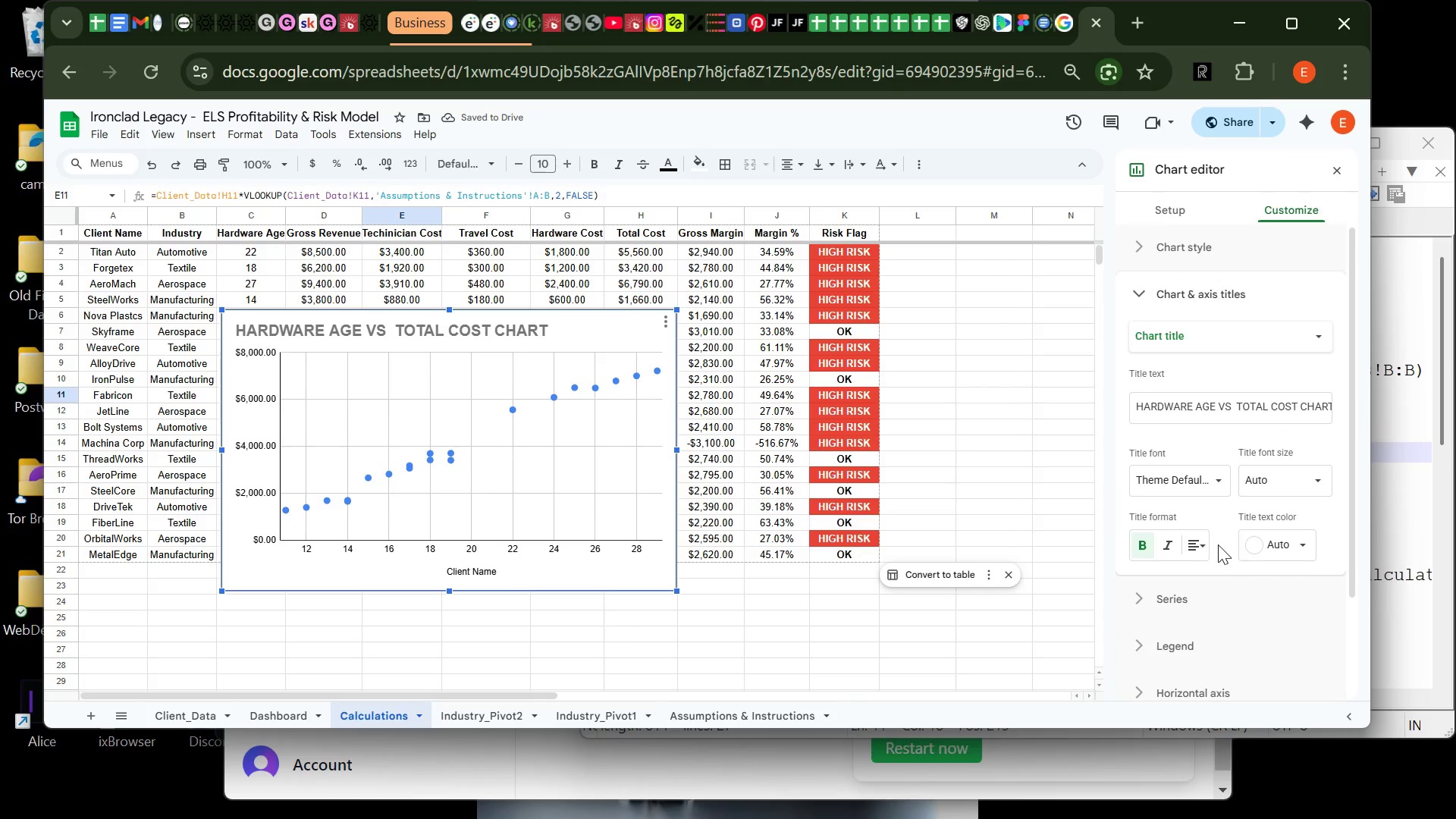 
left_click([1268, 549])
 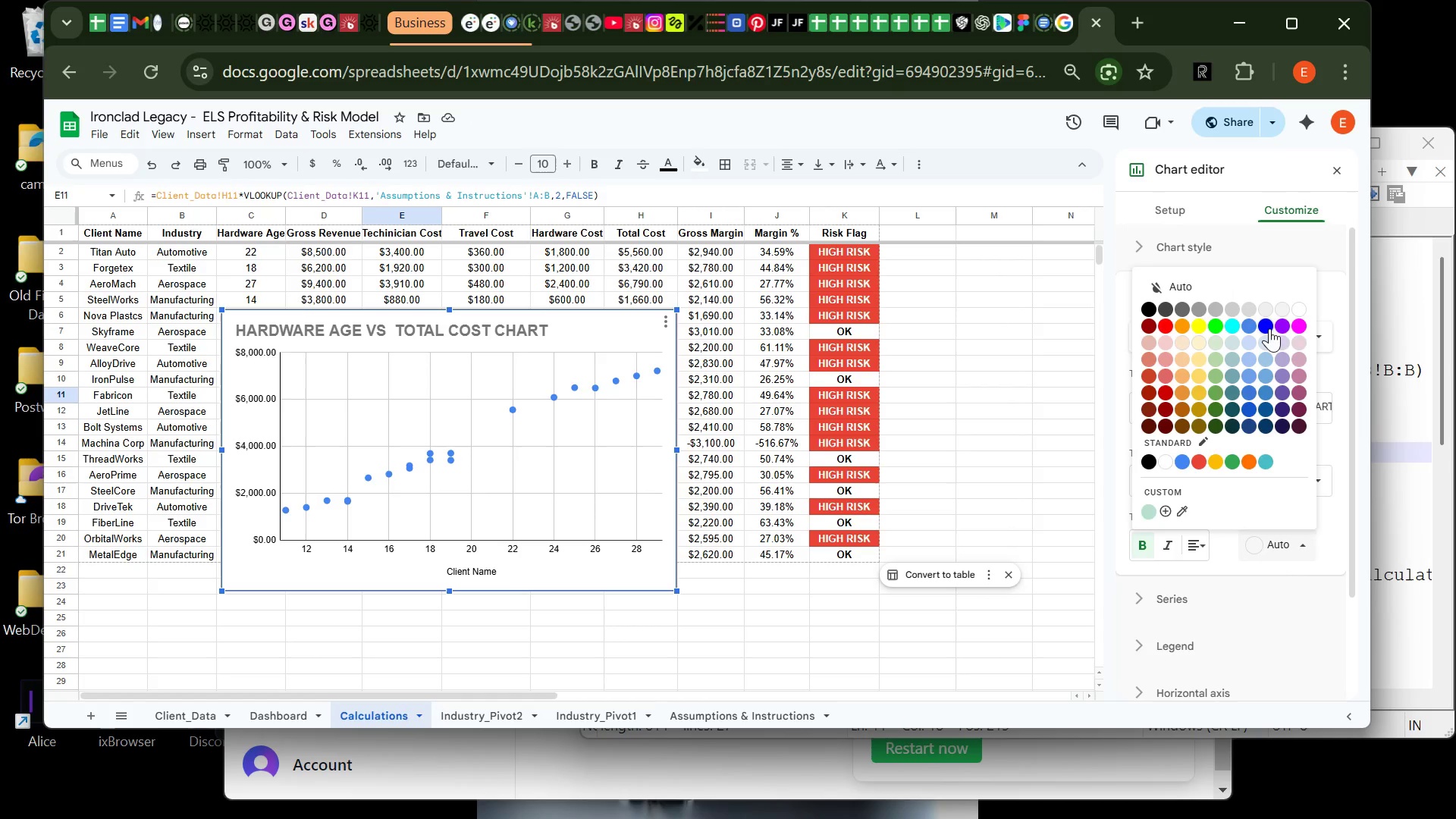 
left_click([1288, 325])
 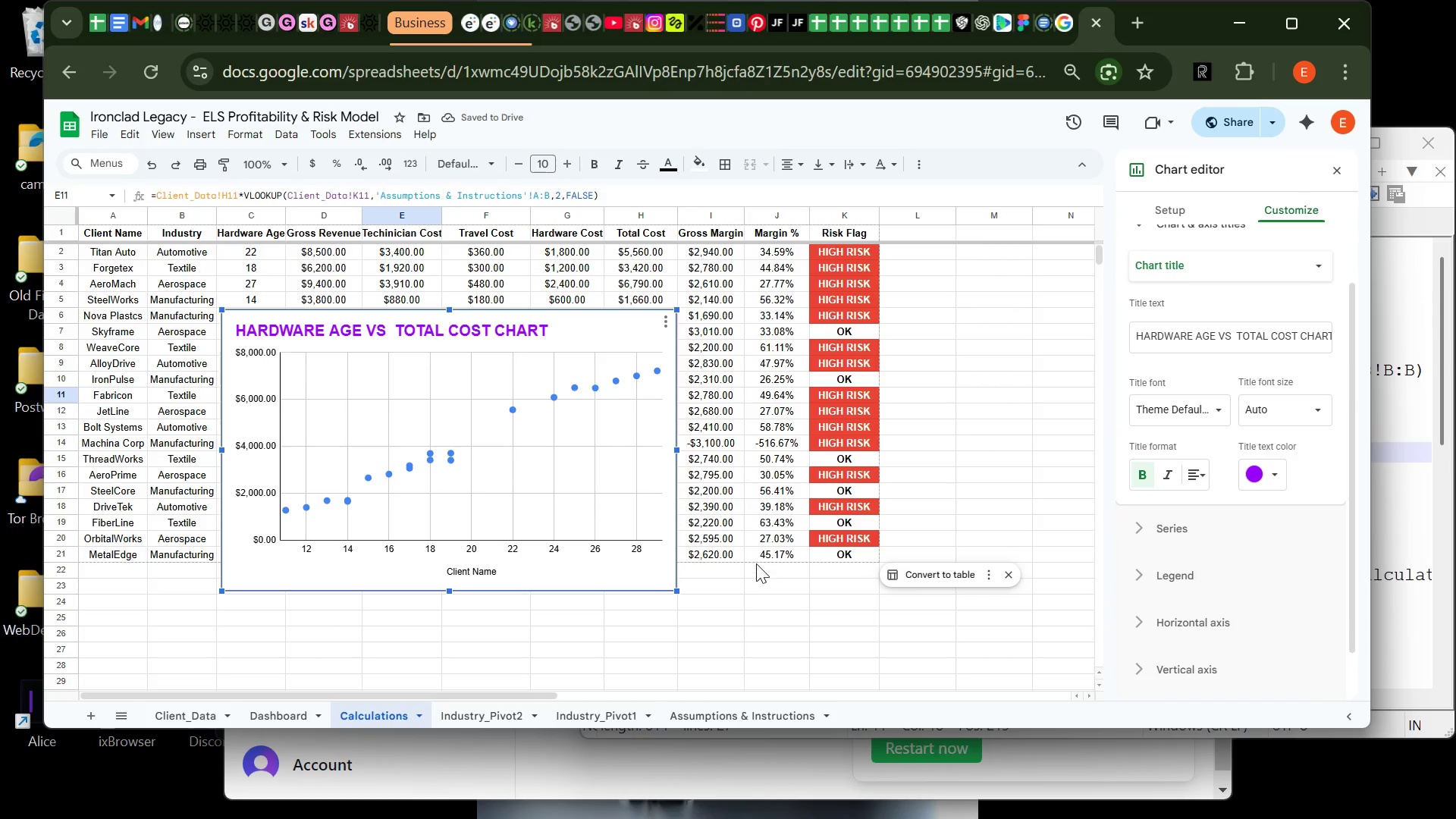 
wait(5.22)
 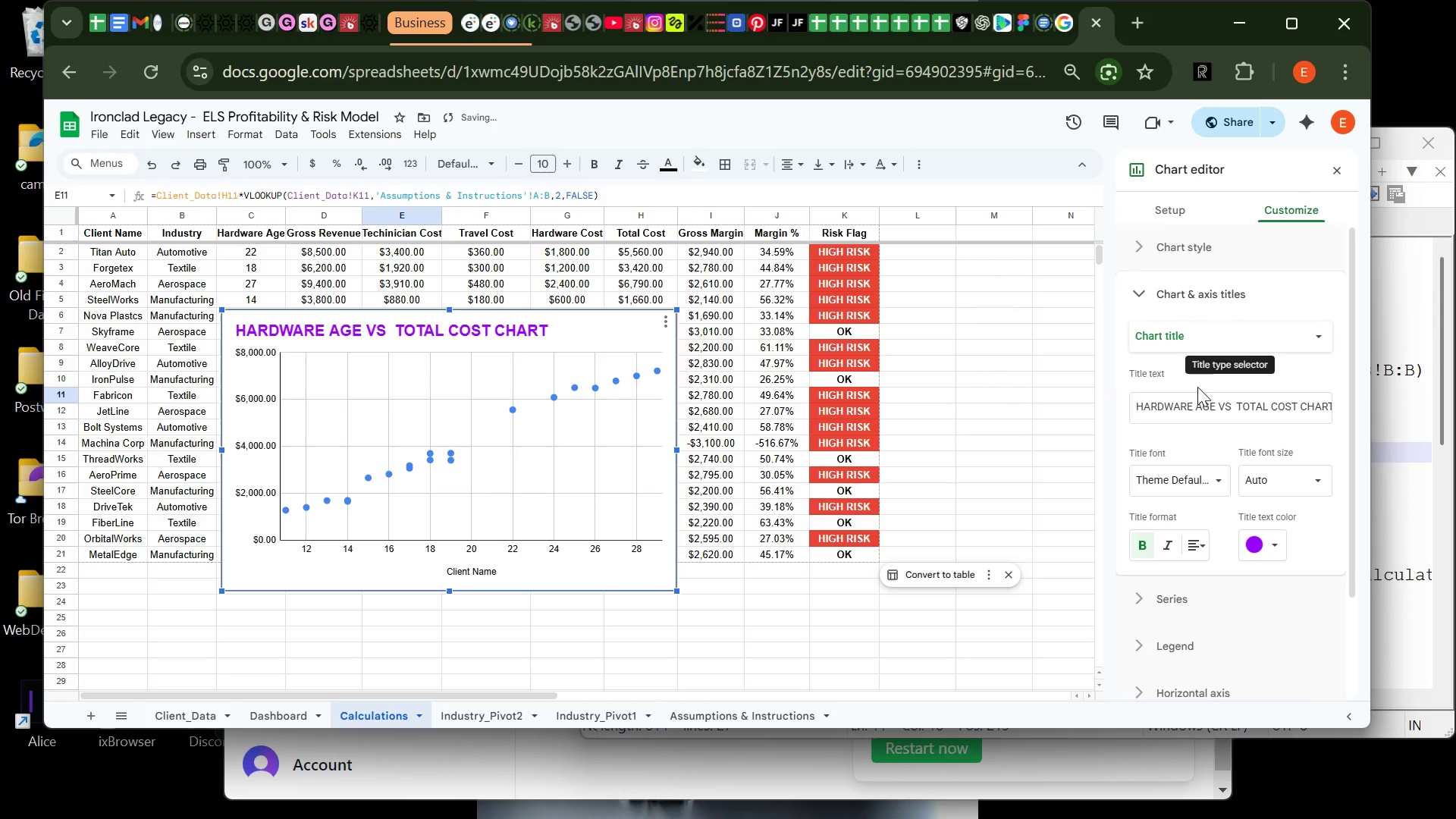 
left_click([484, 574])
 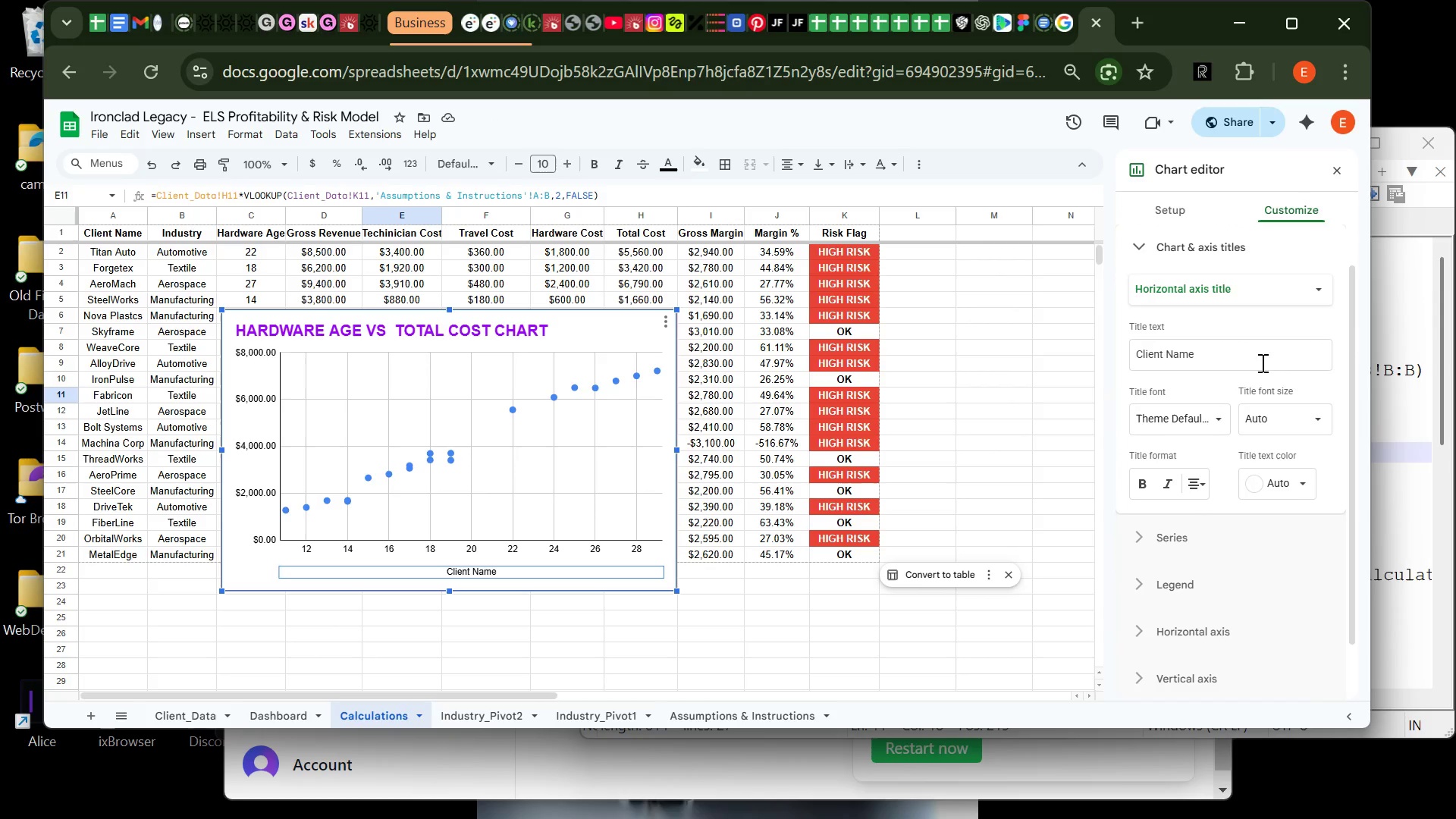 
left_click([1207, 342])
 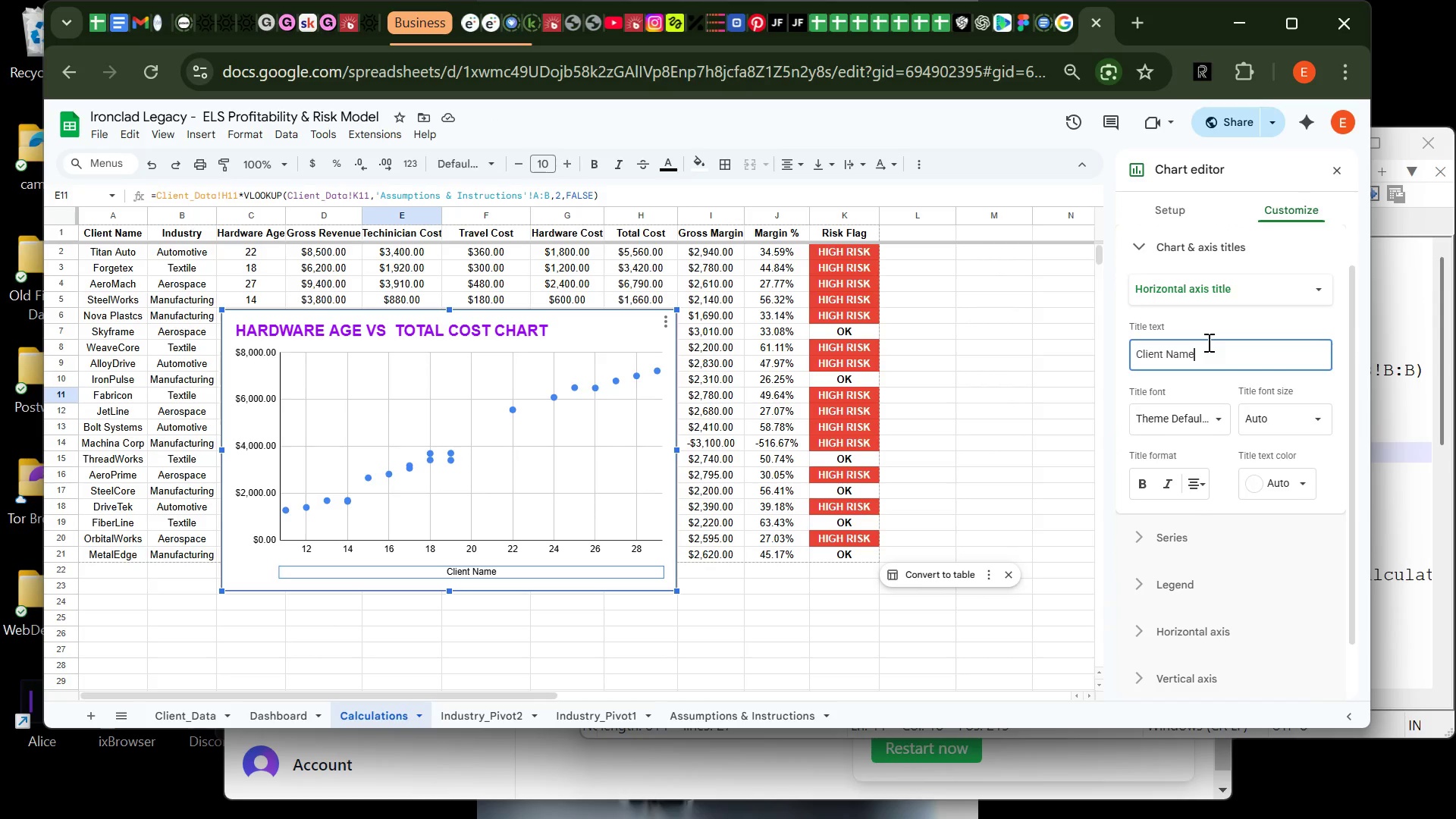 
key(Backspace)
key(Backspace)
key(Backspace)
key(Backspace)
key(Backspace)
key(Backspace)
key(Backspace)
key(Backspace)
key(Backspace)
key(Backspace)
key(Backspace)
type(Har)
key(Backspace)
key(Backspace)
key(Backspace)
type(hardware )
key(Backspace)
key(Backspace)
type(re age)
 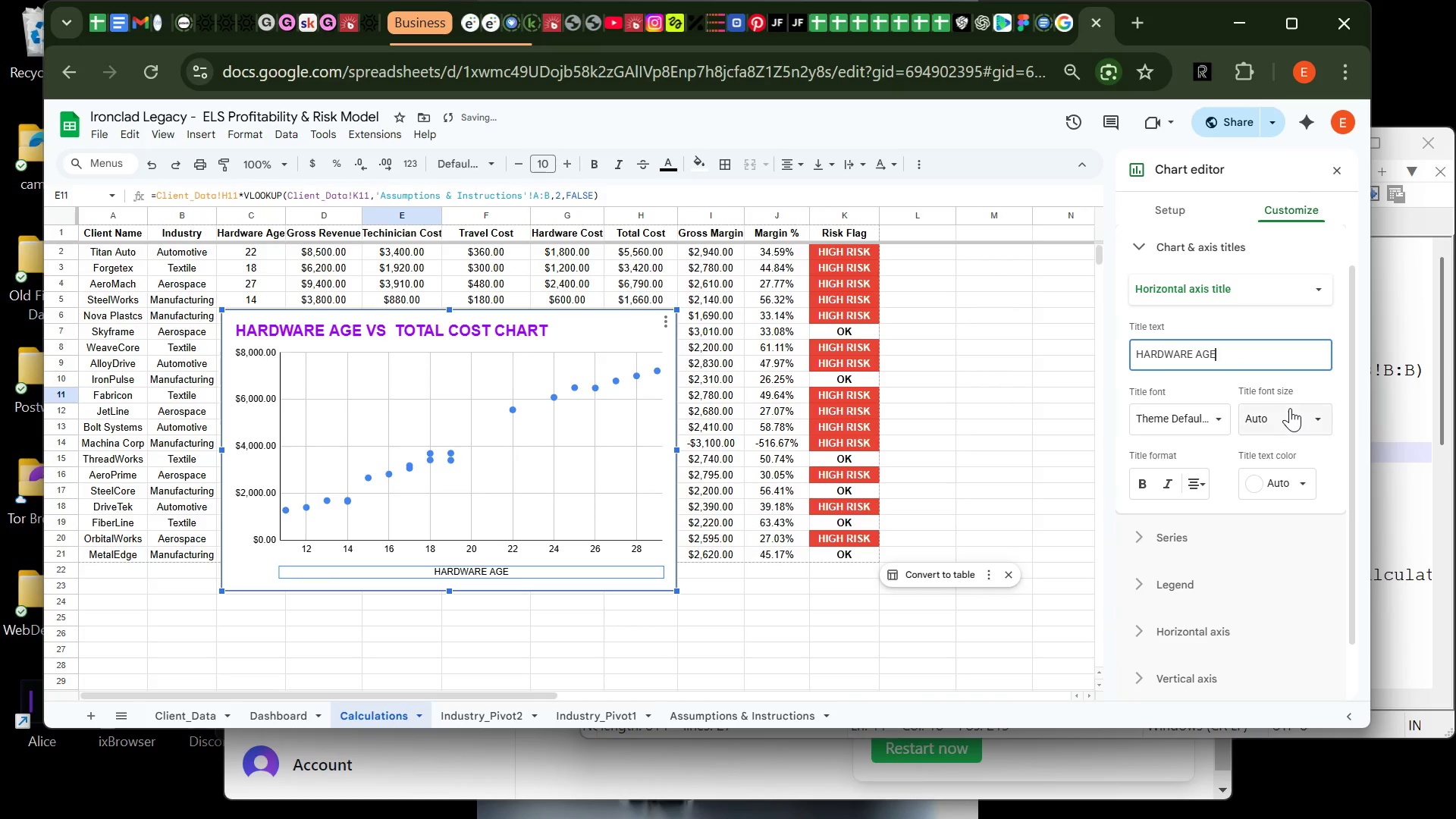 
mouse_move([1190, 483])
 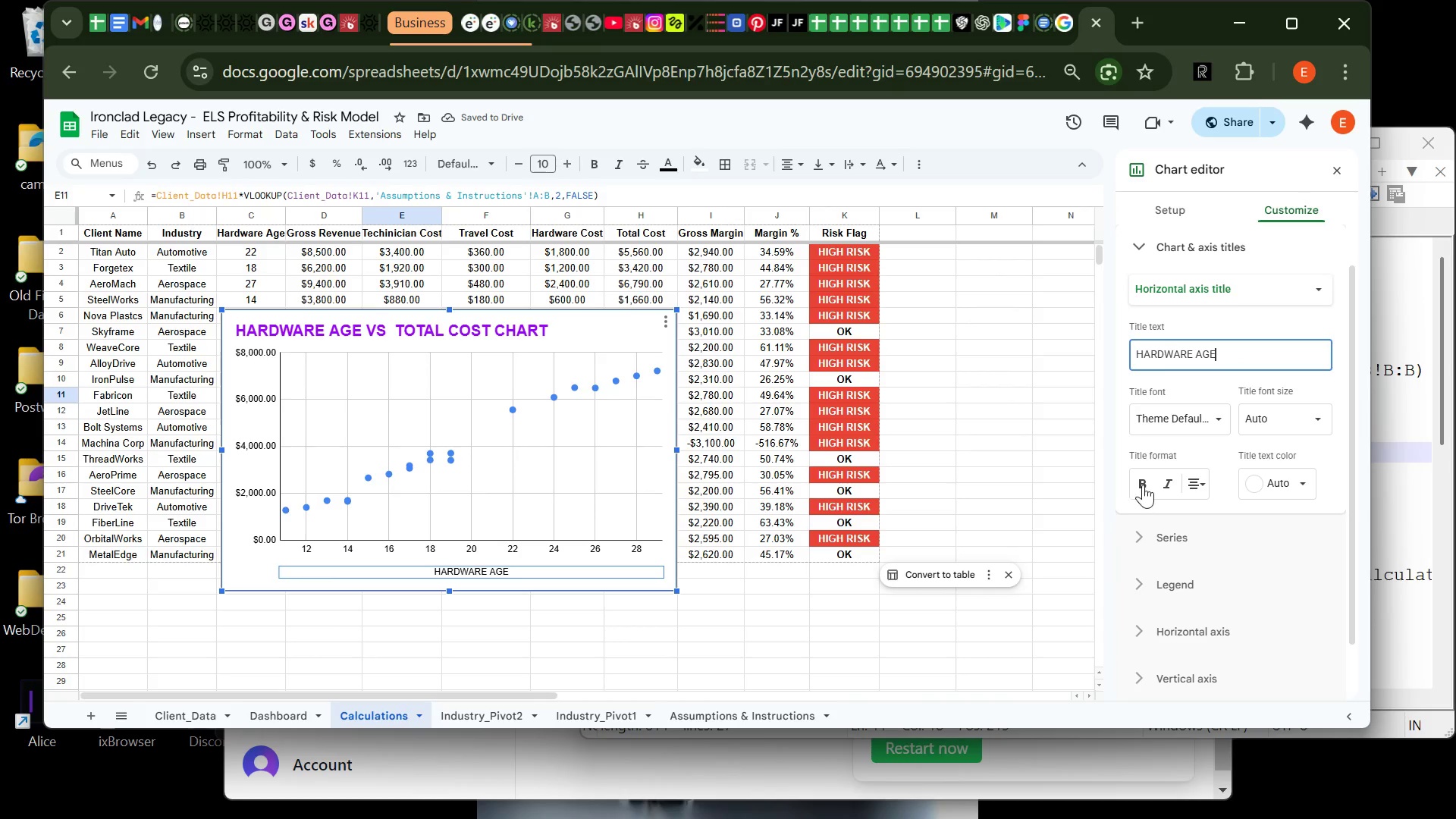 
left_click([1144, 483])
 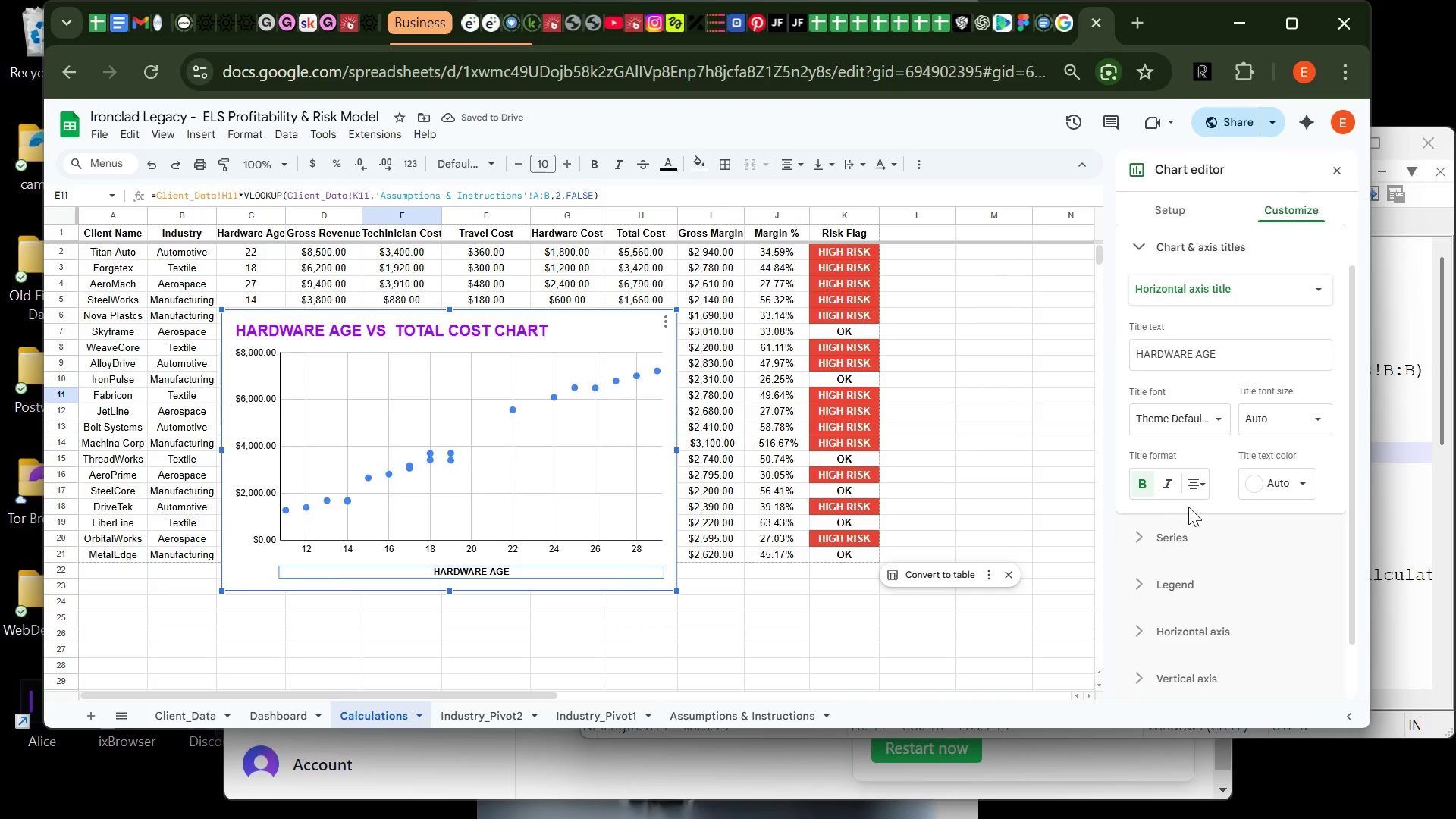 
wait(8.61)
 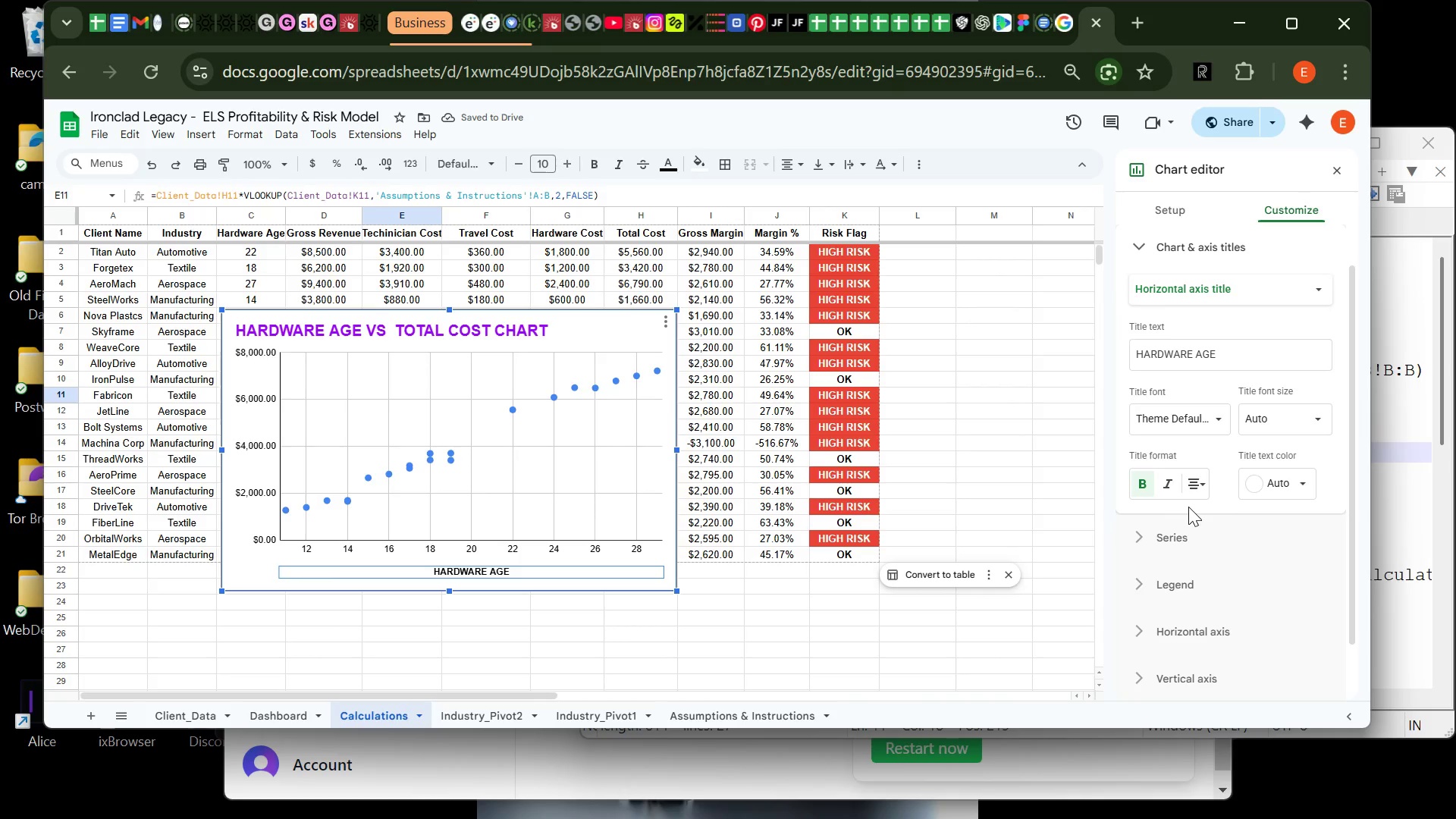 
left_click([1252, 671])
 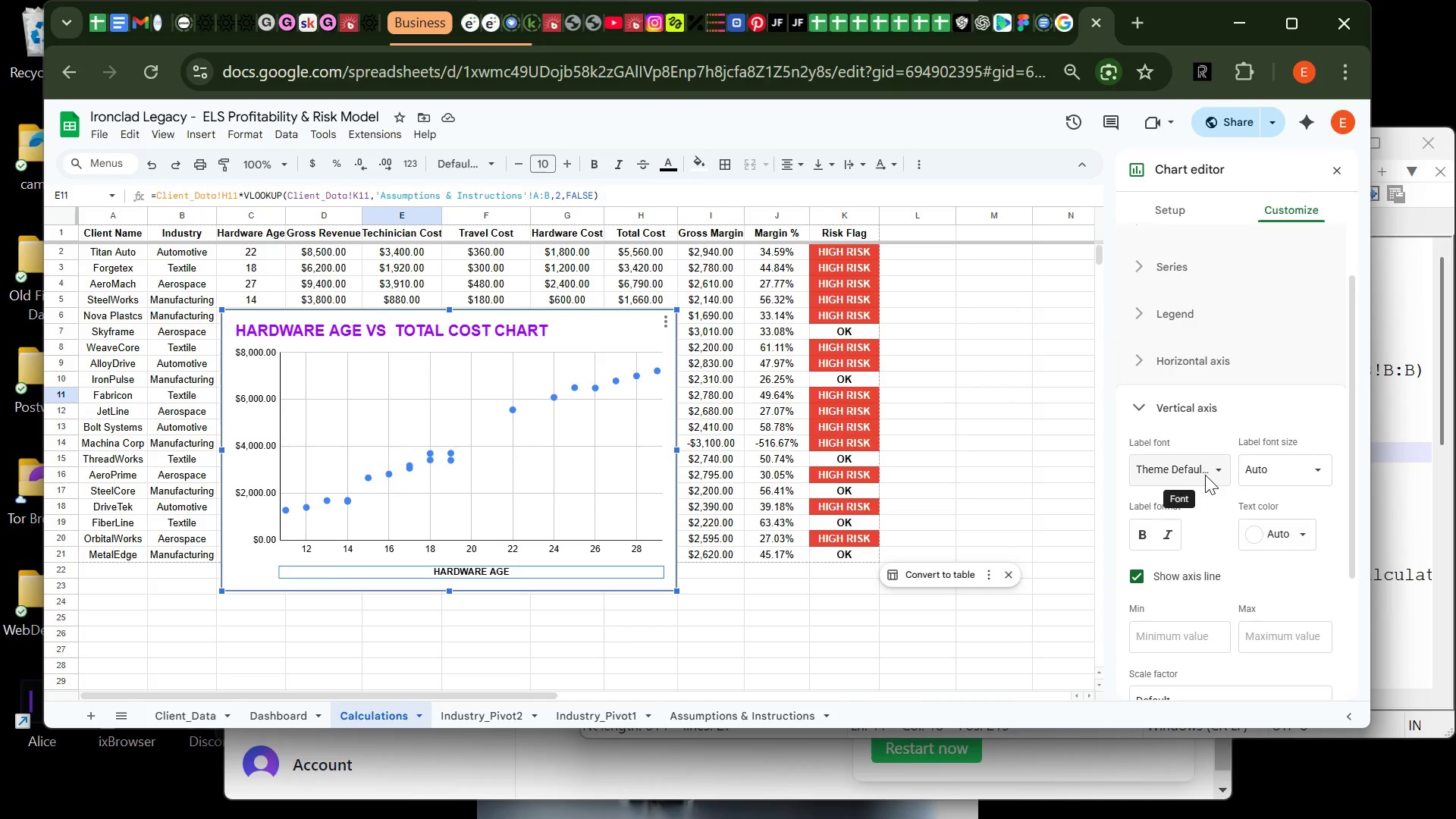 
wait(23.45)
 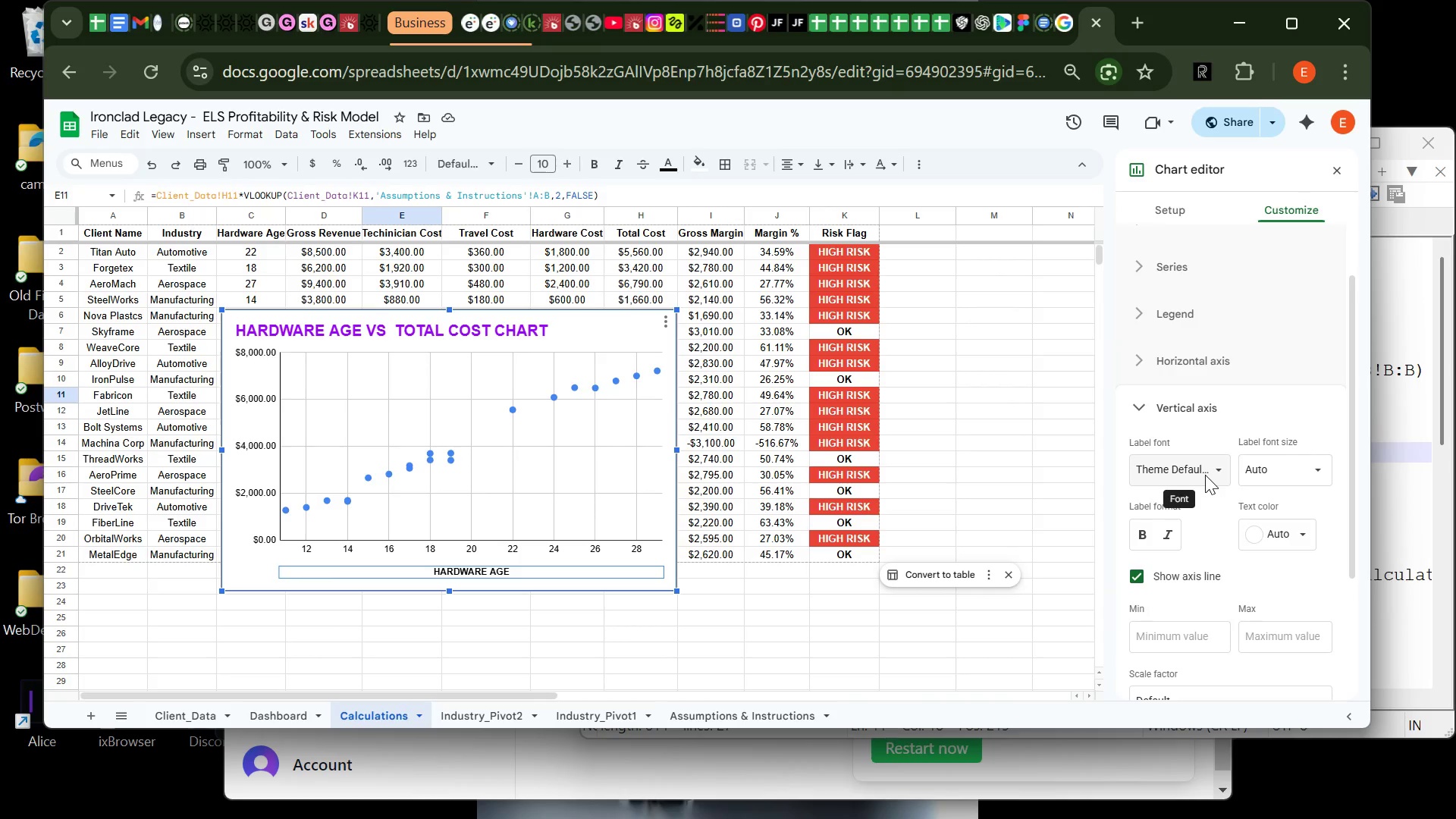 
mouse_move([1178, 503])
 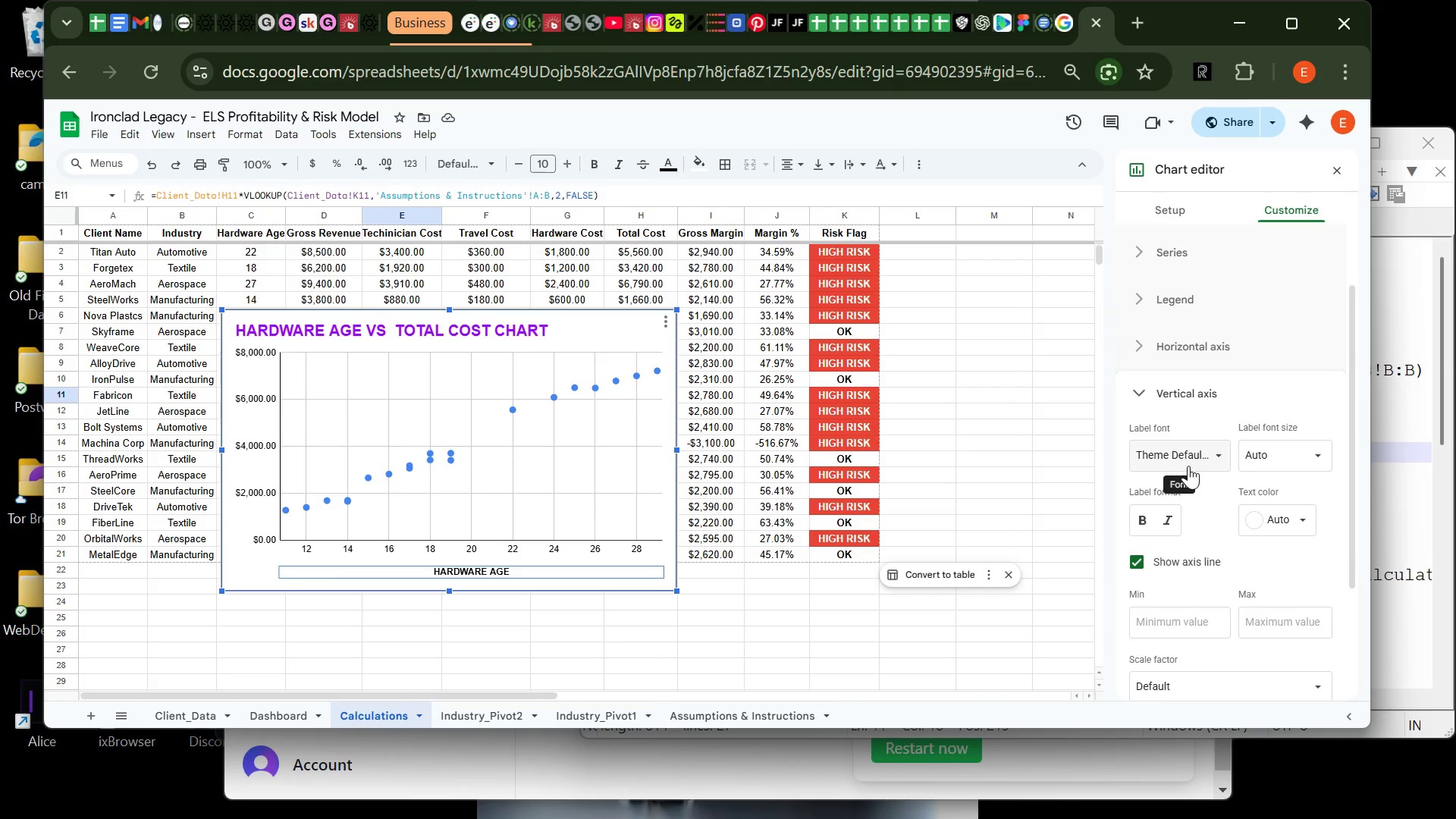 
left_click([1142, 518])
 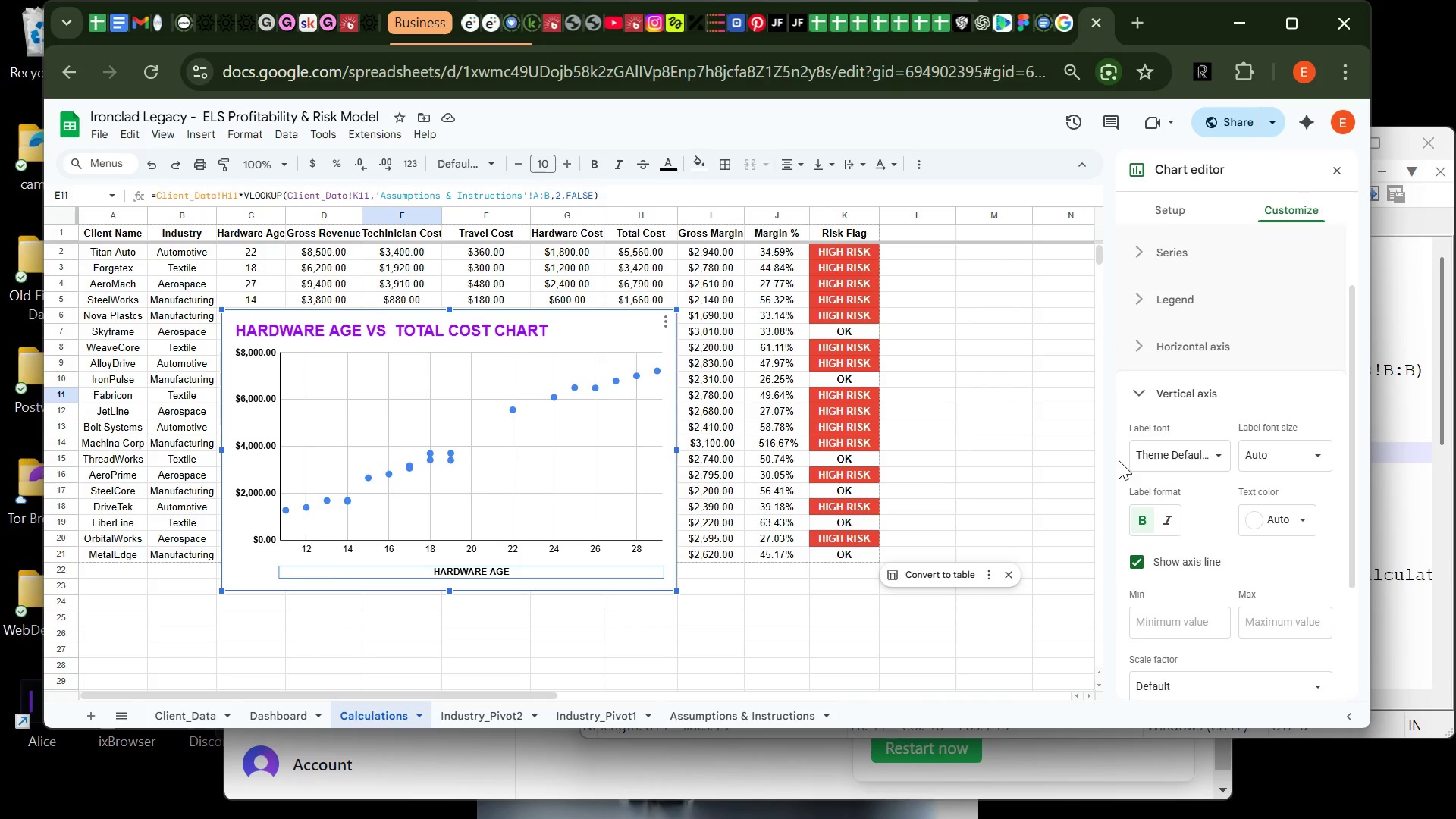 
wait(12.72)
 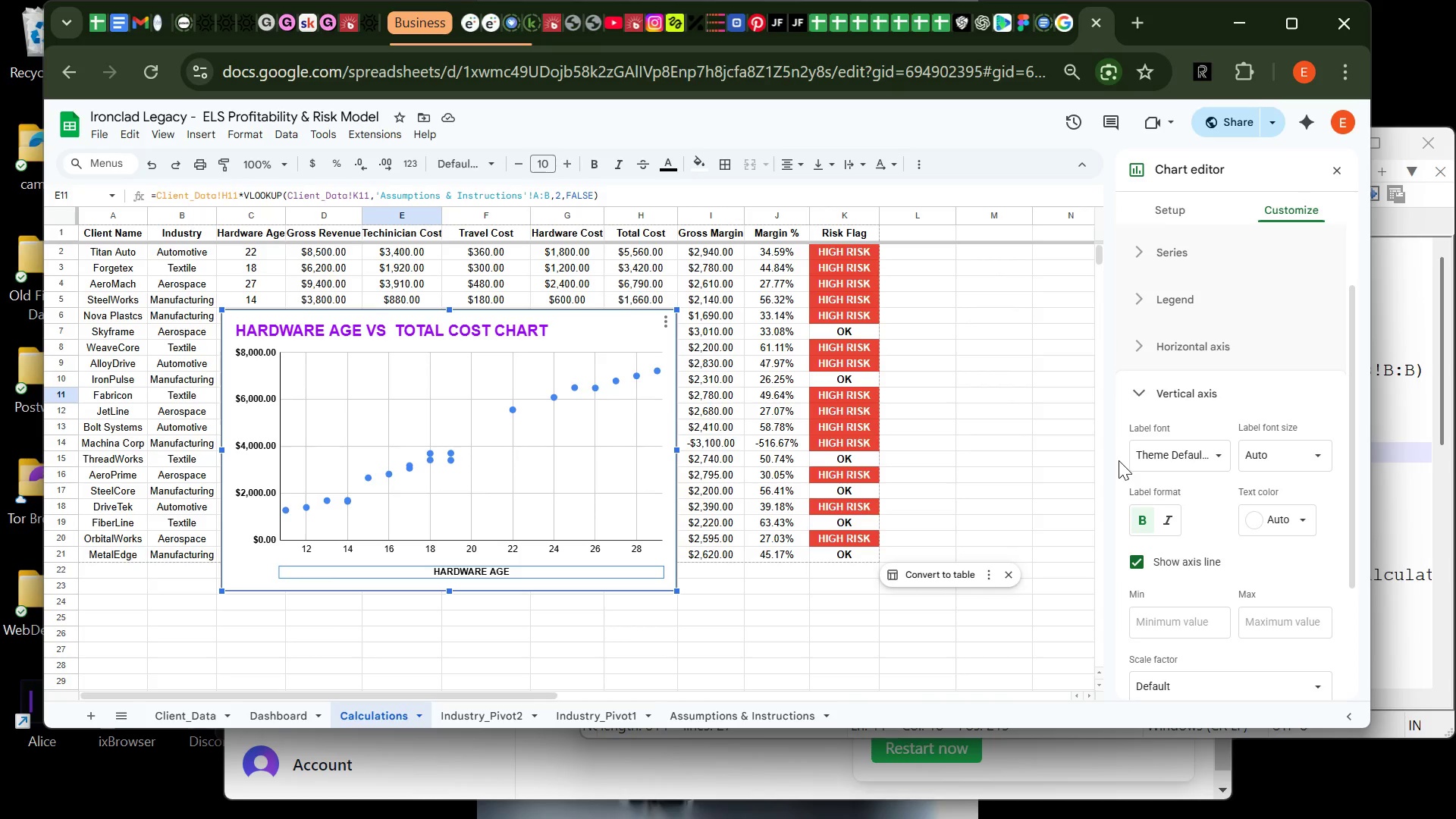 
left_click([654, 367])
 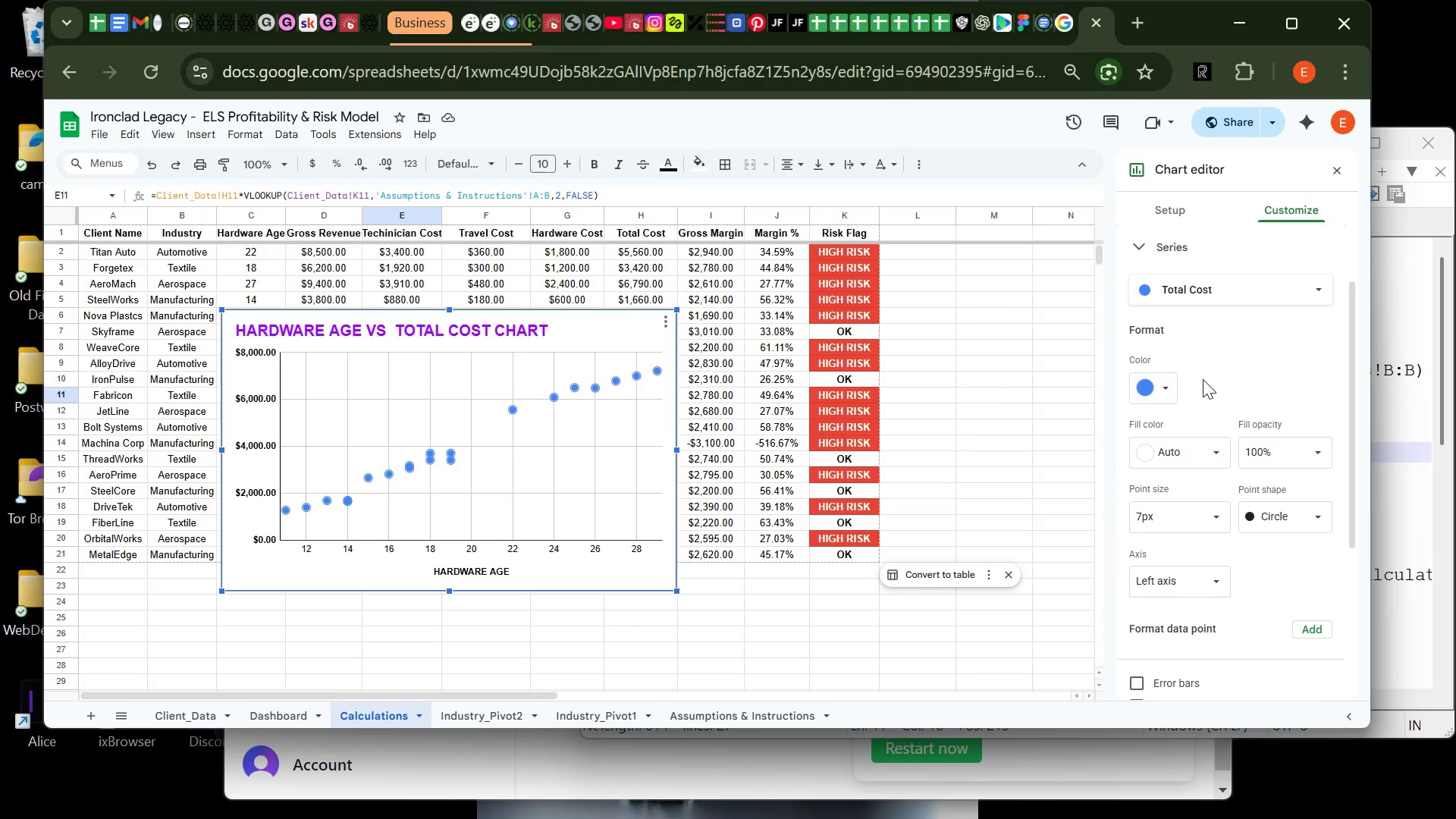 
left_click([1164, 389])
 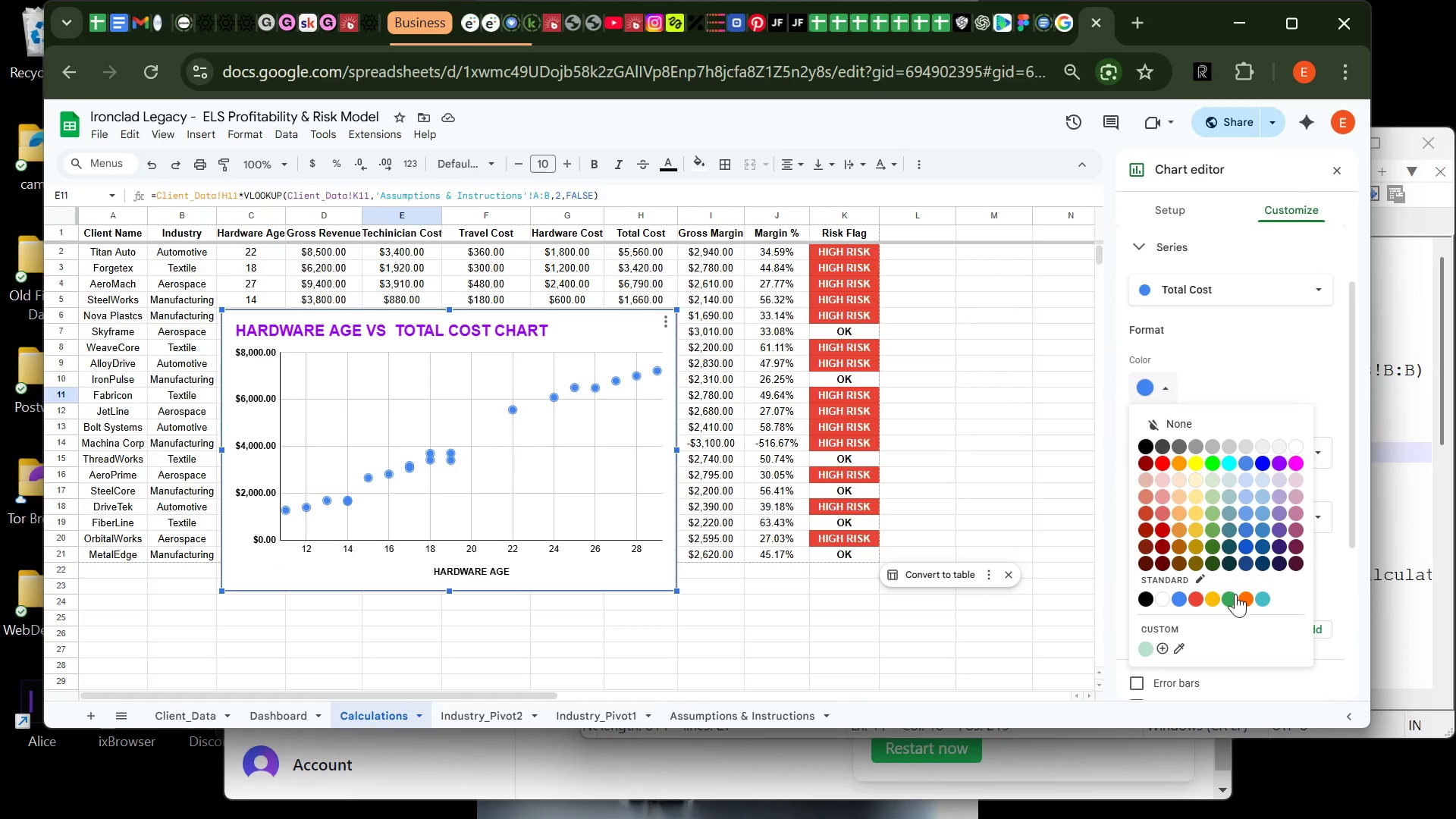 
left_click([1232, 598])
 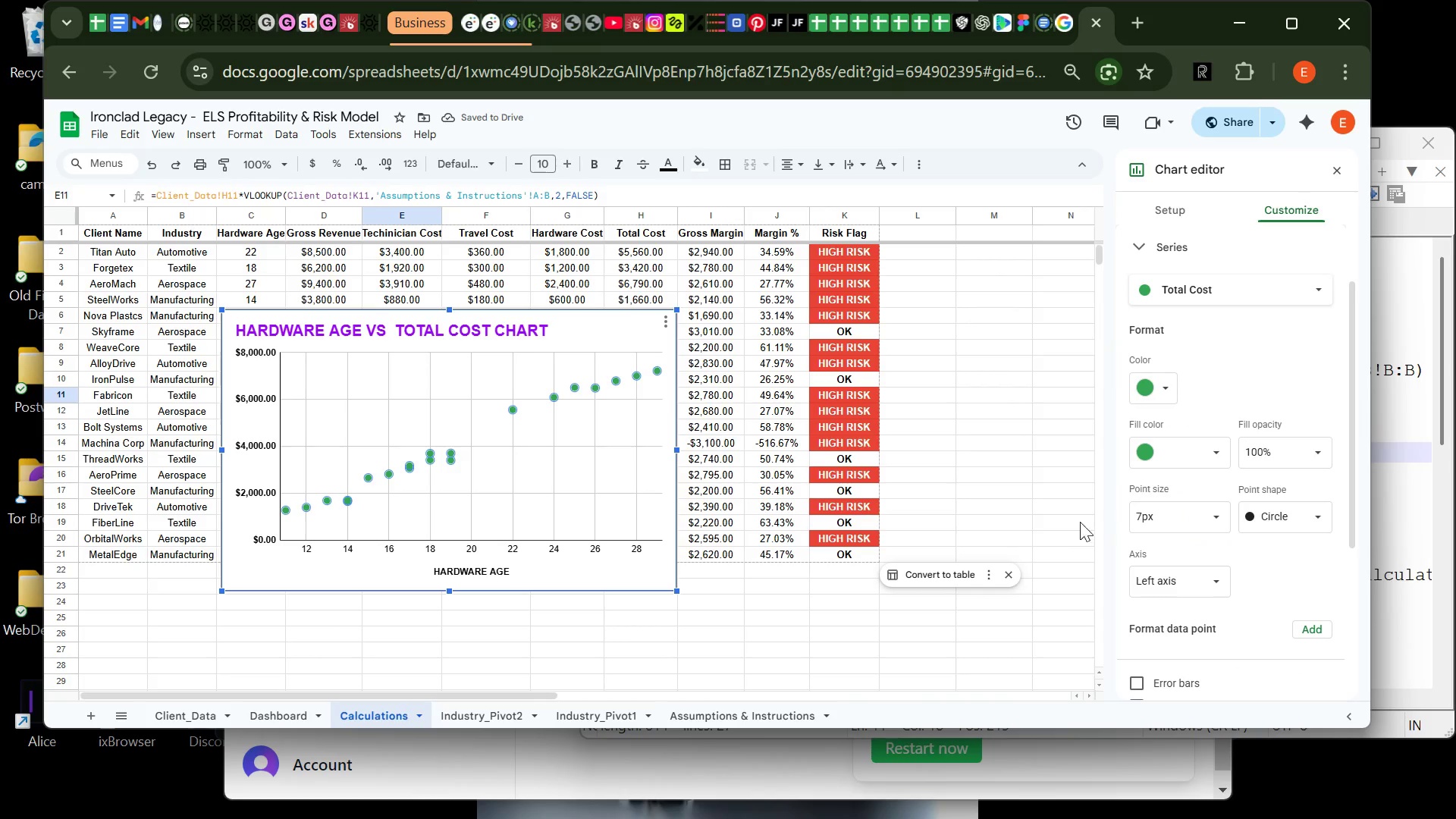 
wait(5.17)
 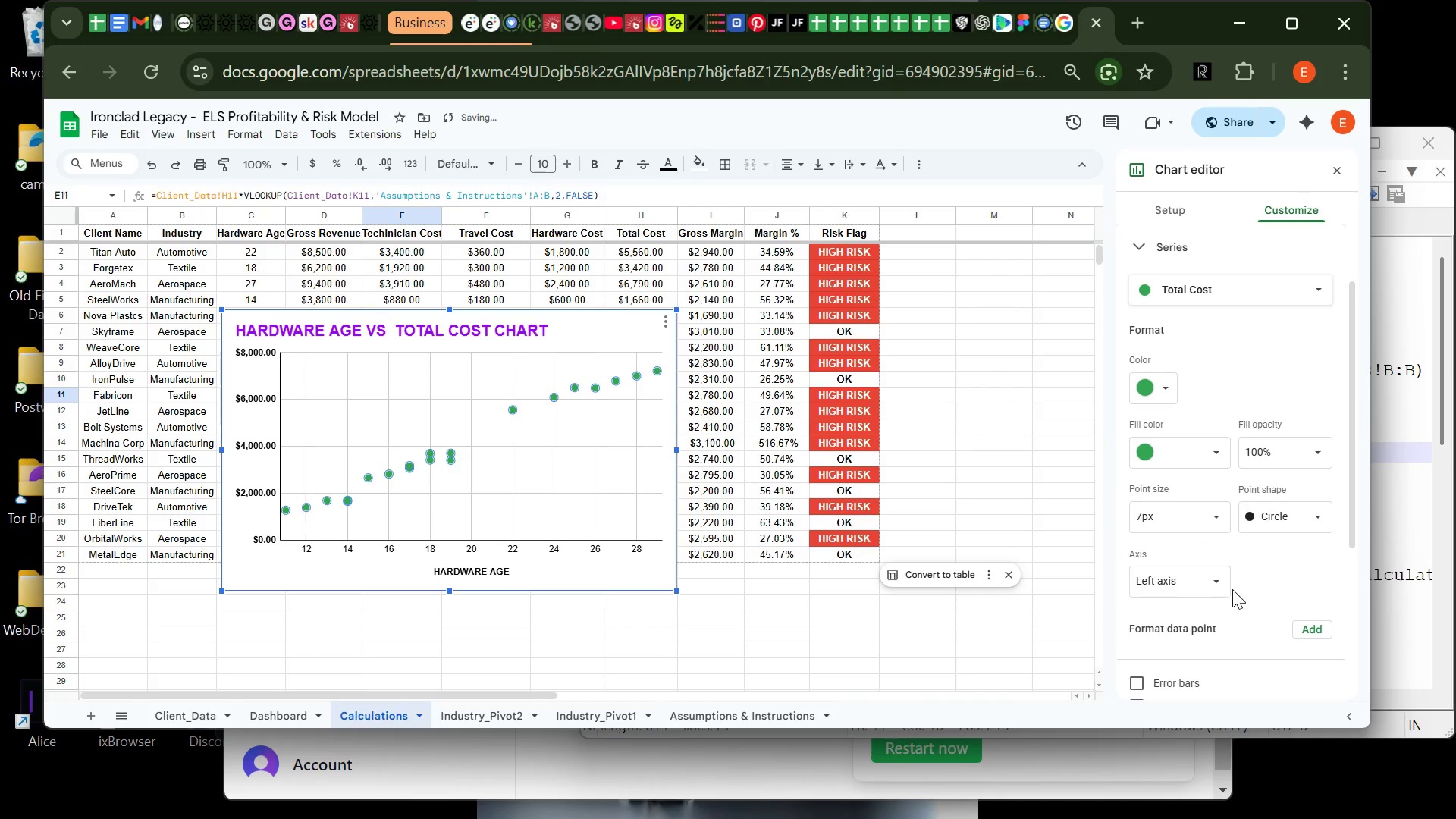 
left_click([1280, 525])
 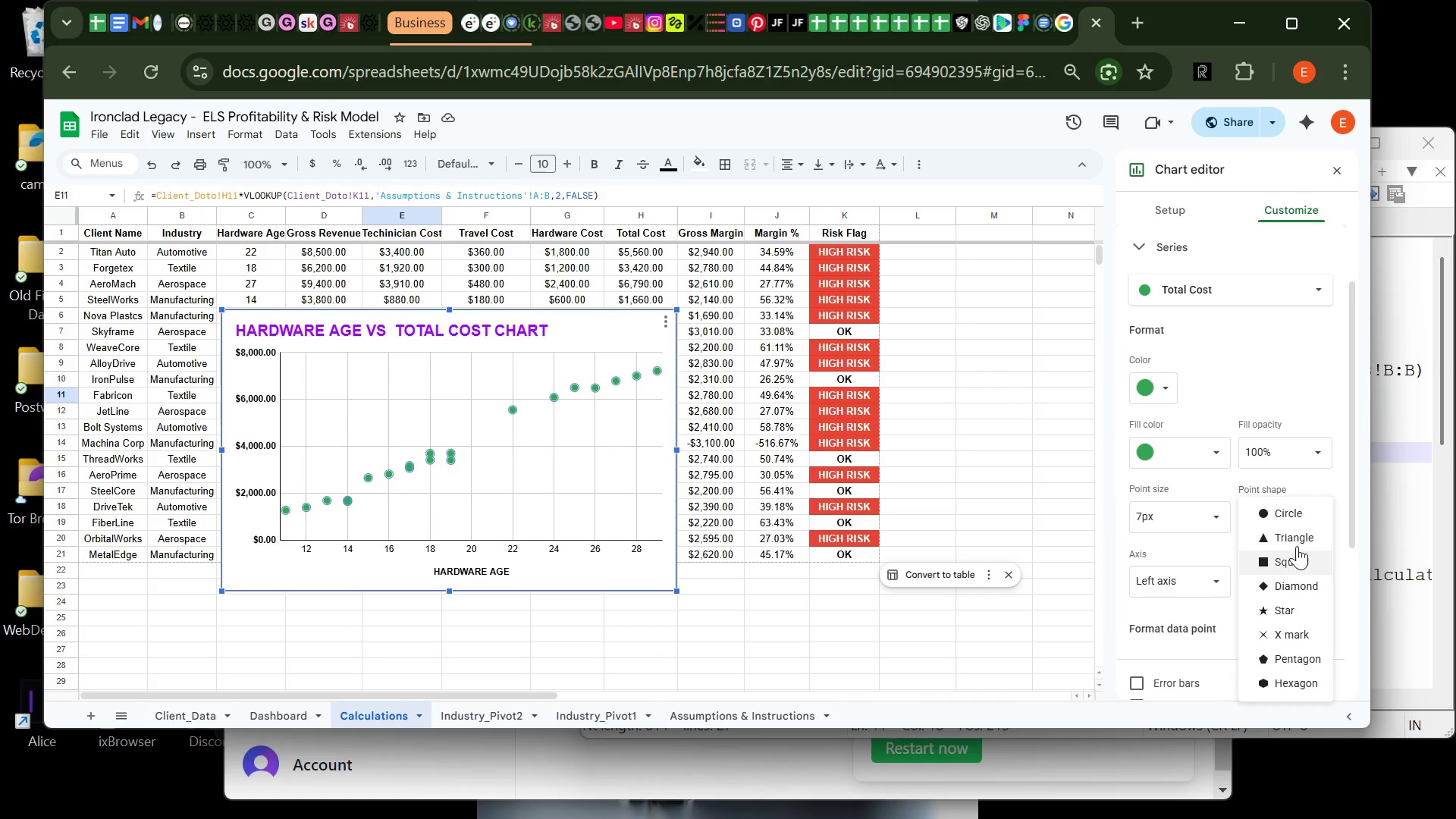 
left_click([1298, 541])
 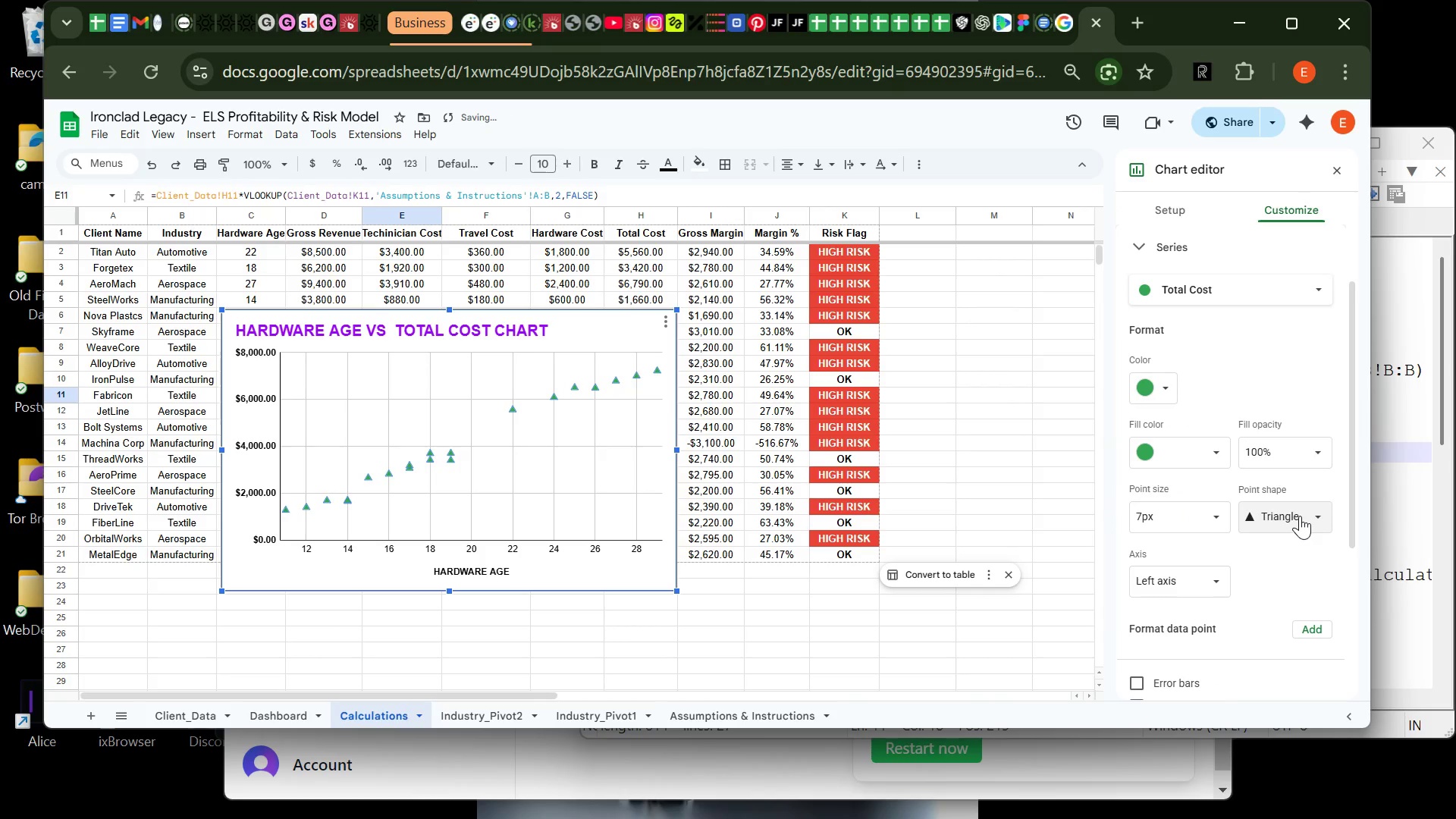 
left_click([1300, 515])
 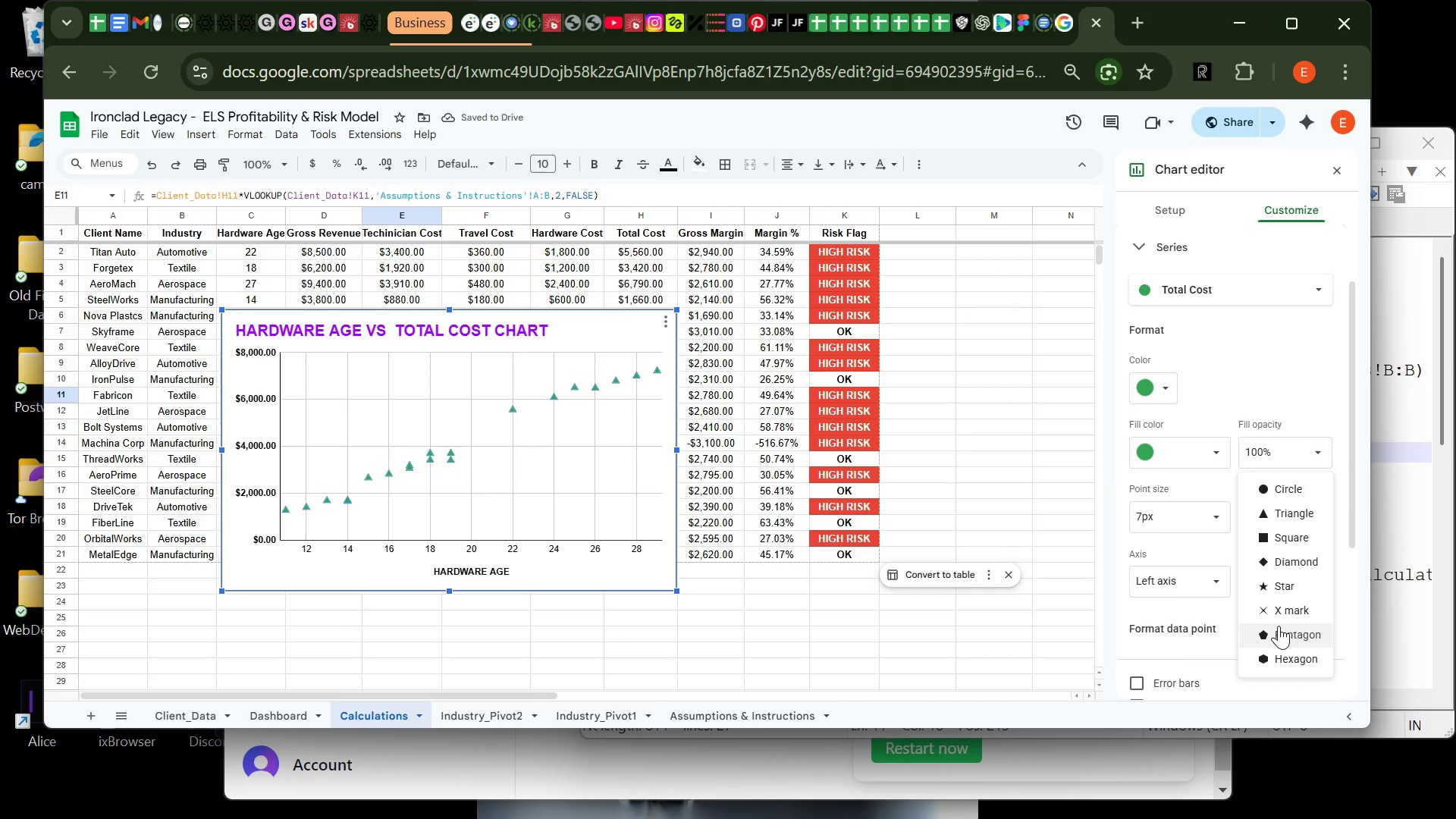 
left_click([1288, 563])
 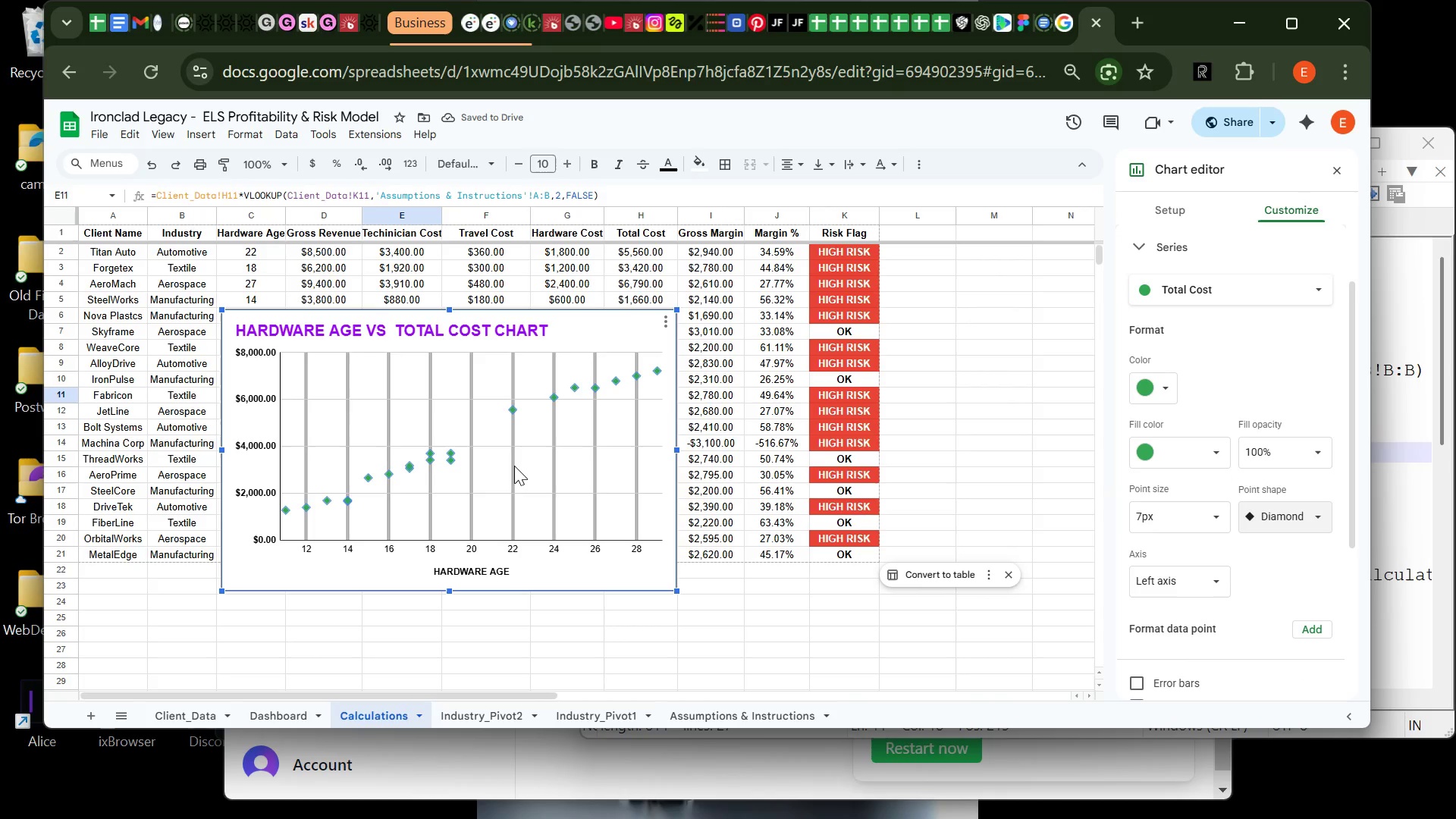 
wait(5.89)
 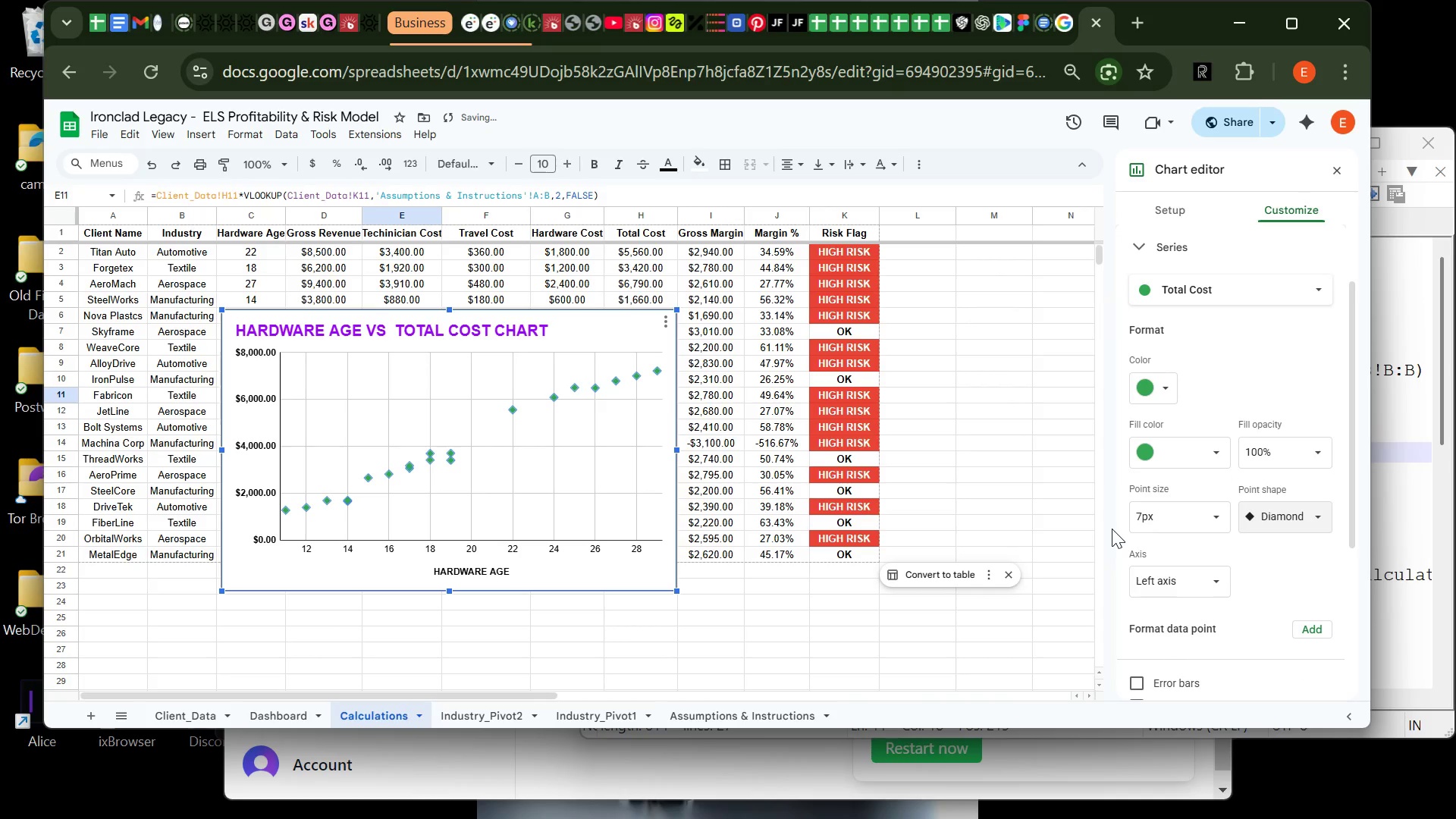 
left_click([547, 466])
 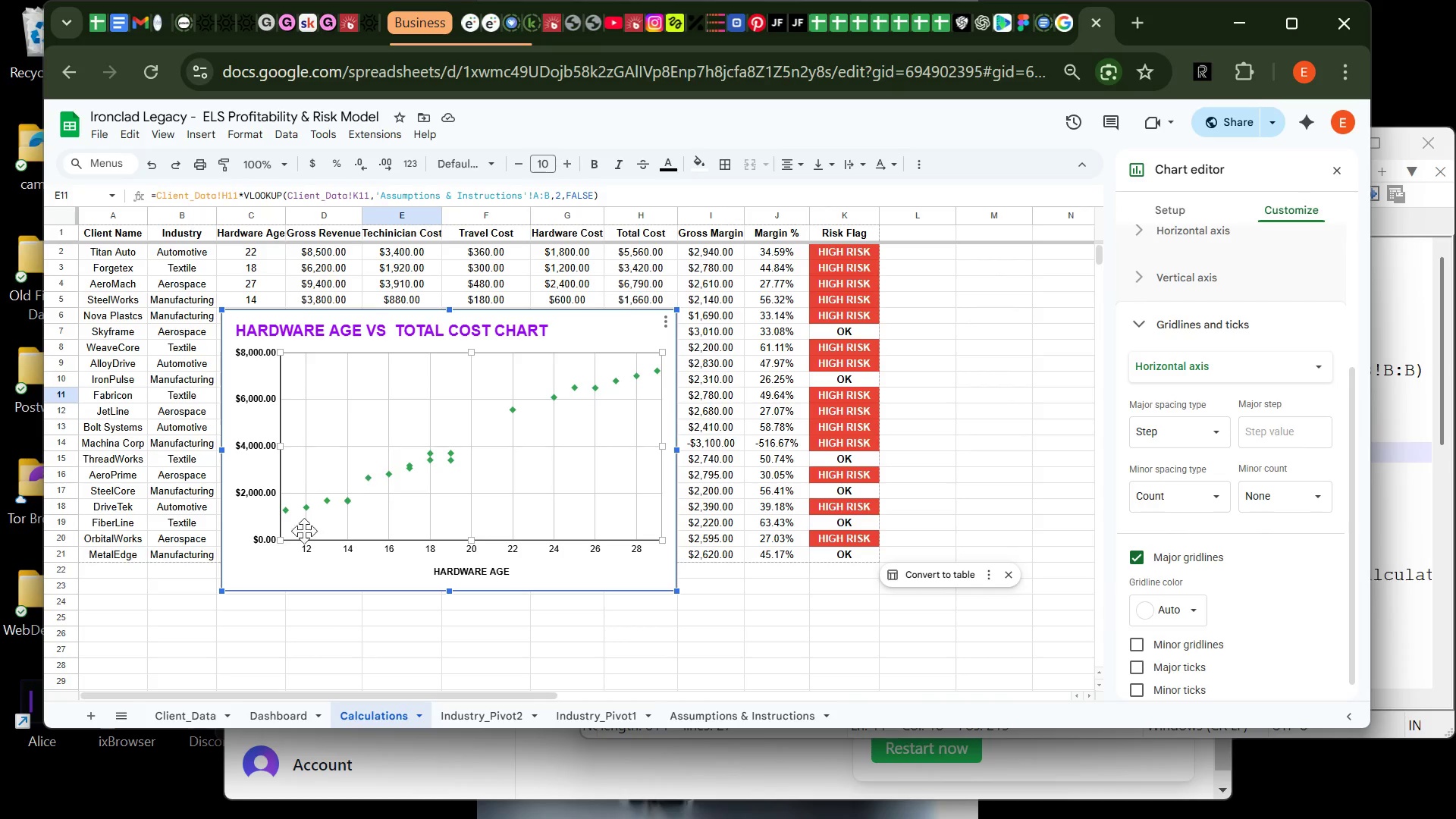 
left_click([255, 559])
 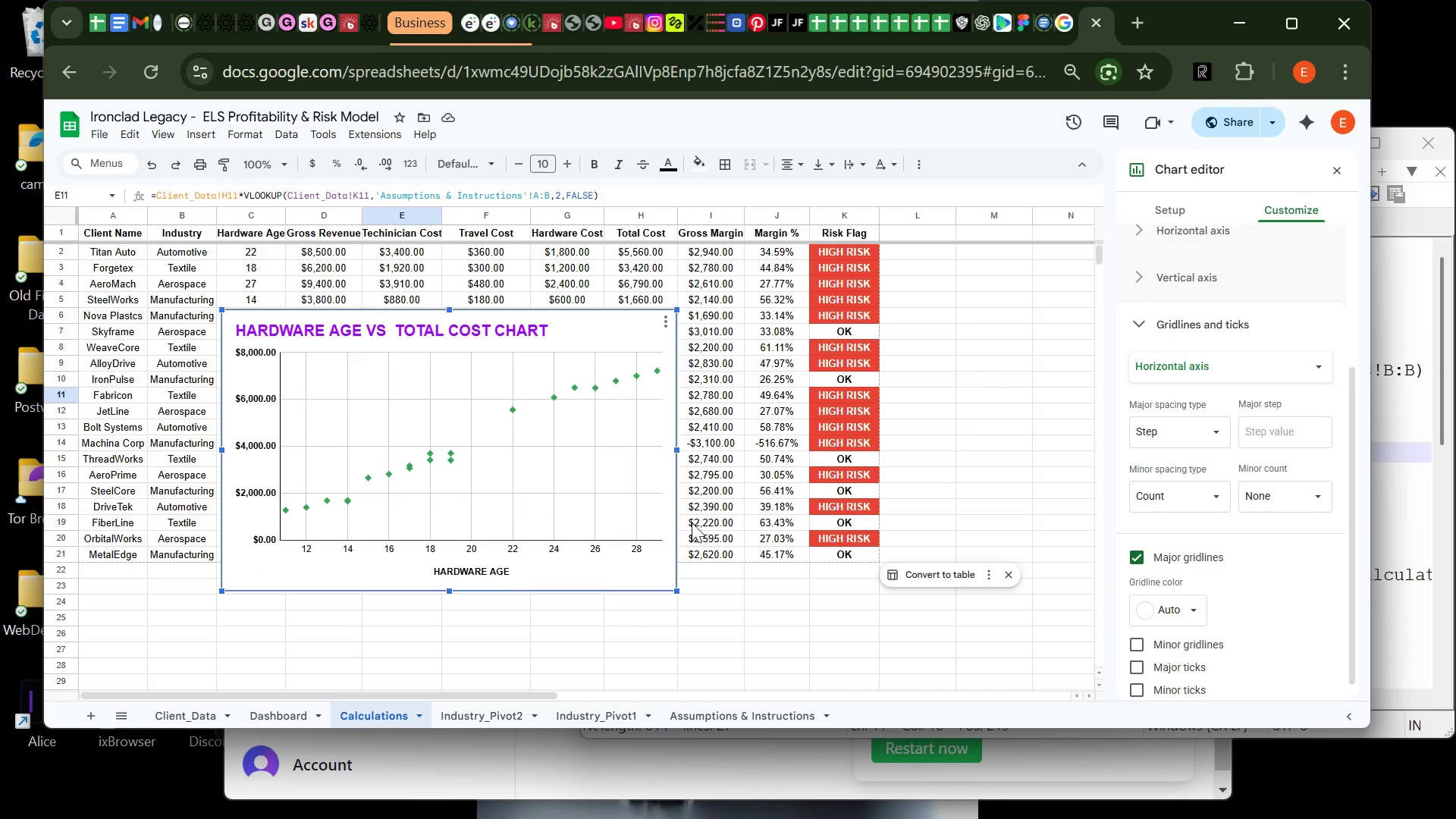 
wait(5.97)
 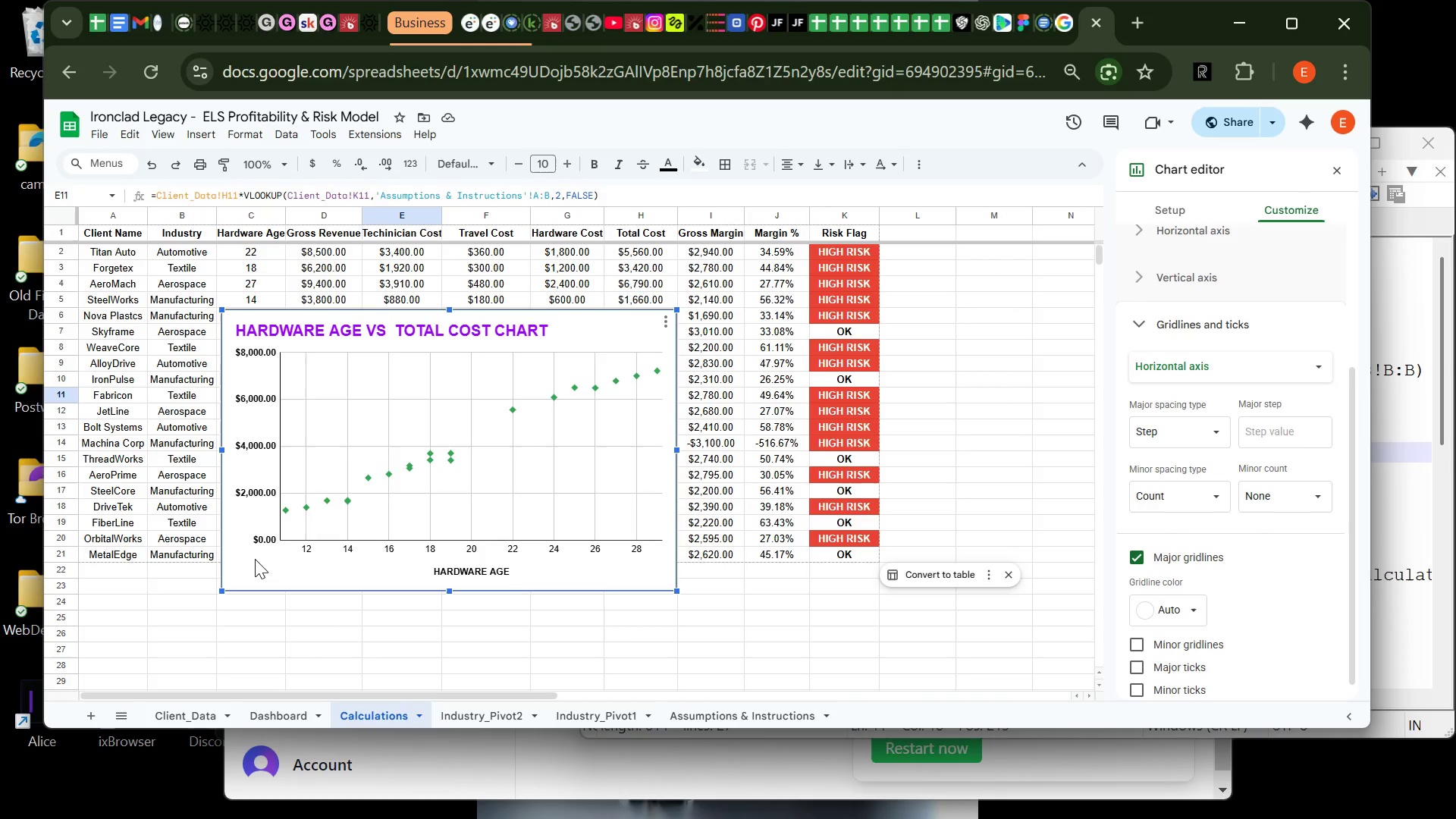 
left_click([583, 554])
 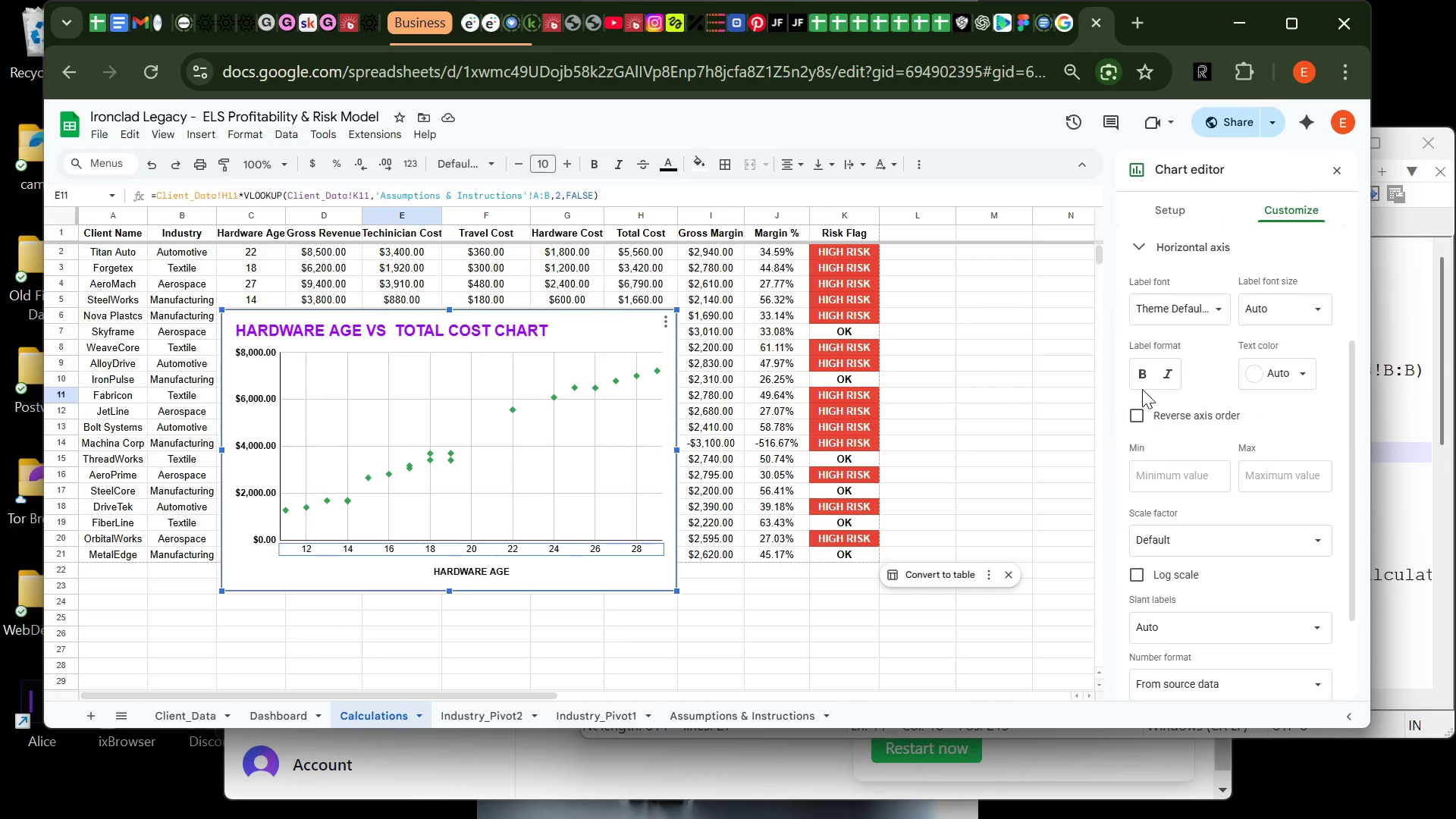 
left_click([1144, 370])
 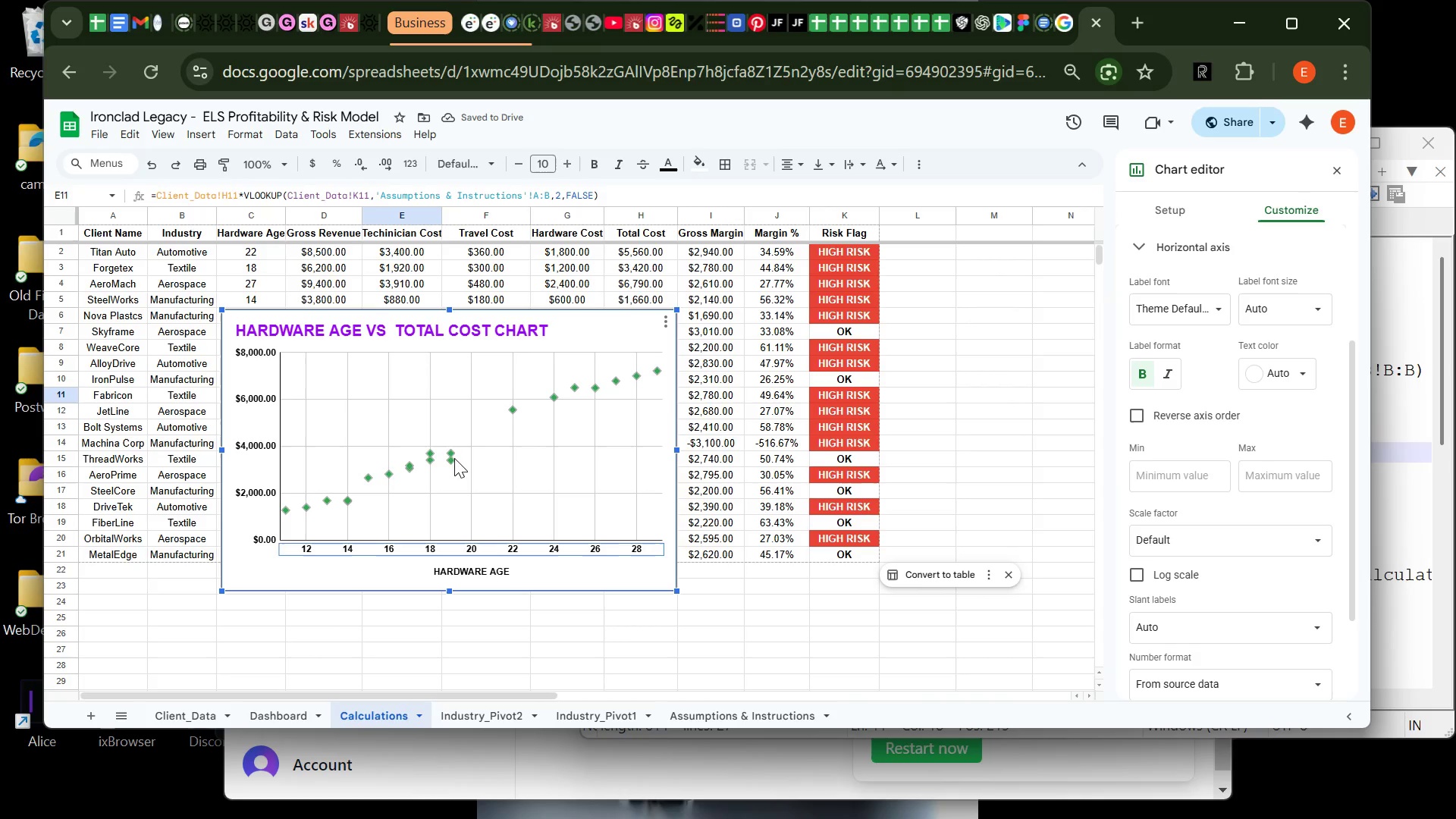 
left_click([452, 460])
 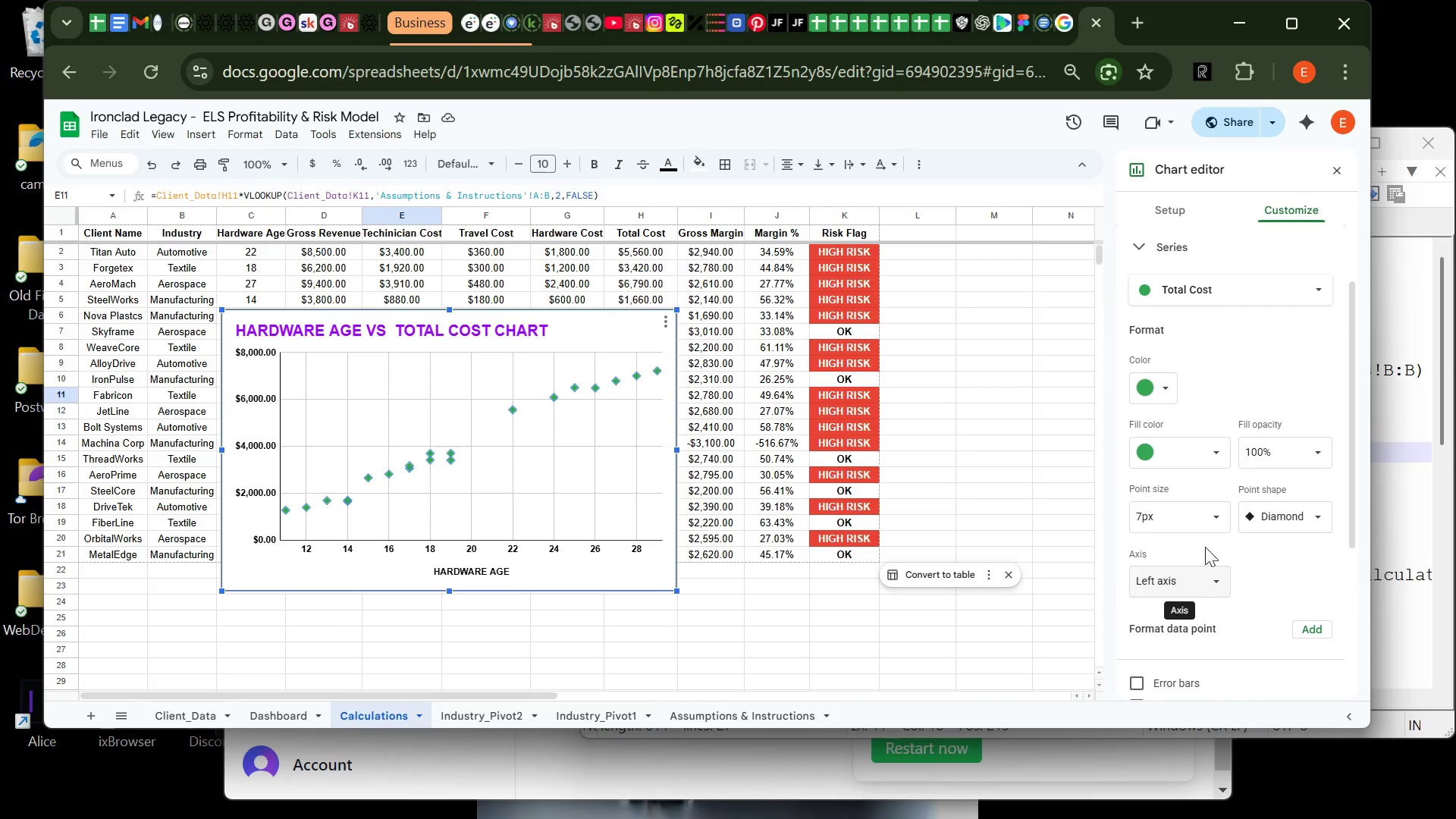 
left_click([1213, 521])
 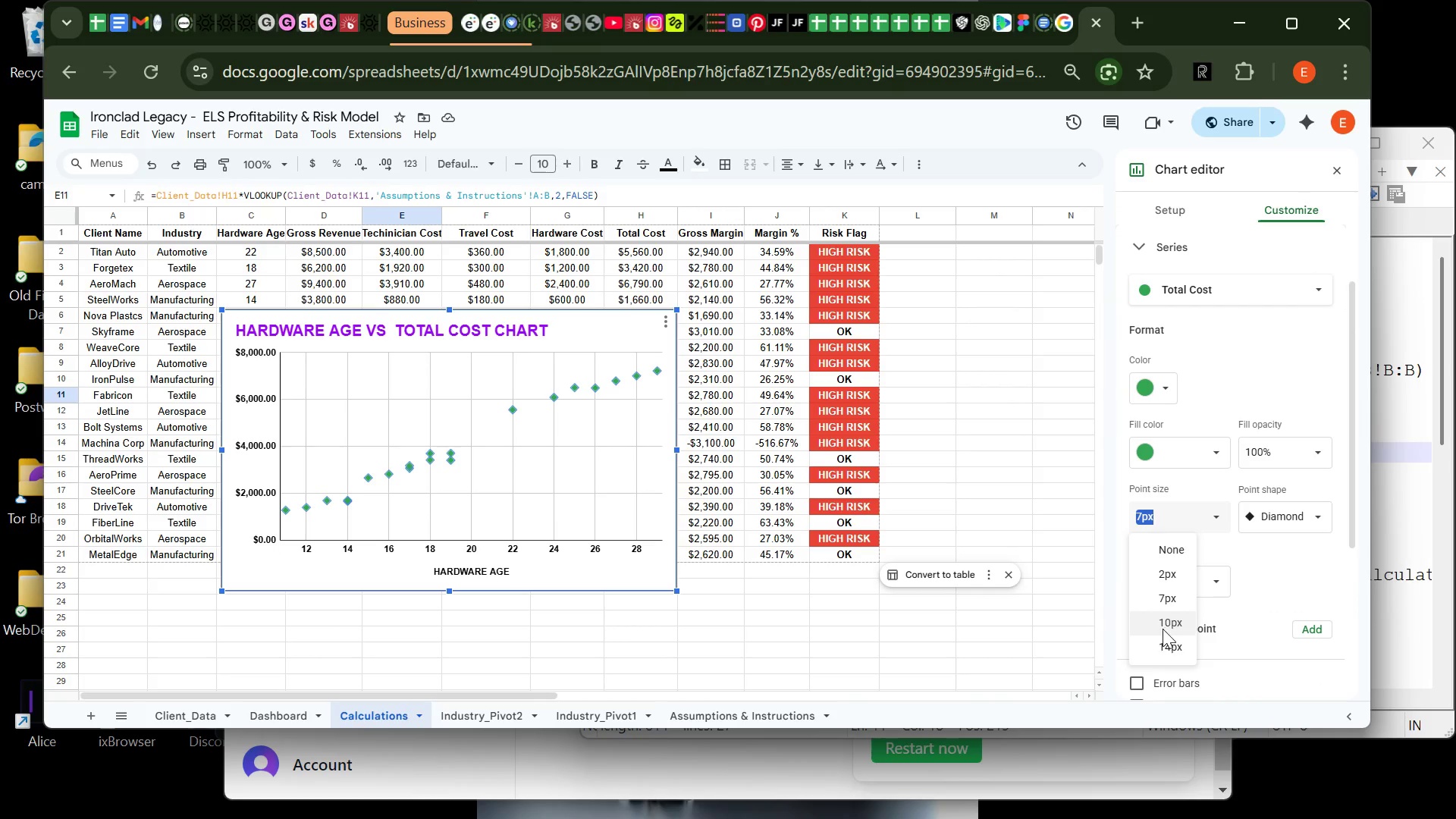 
left_click([1163, 629])
 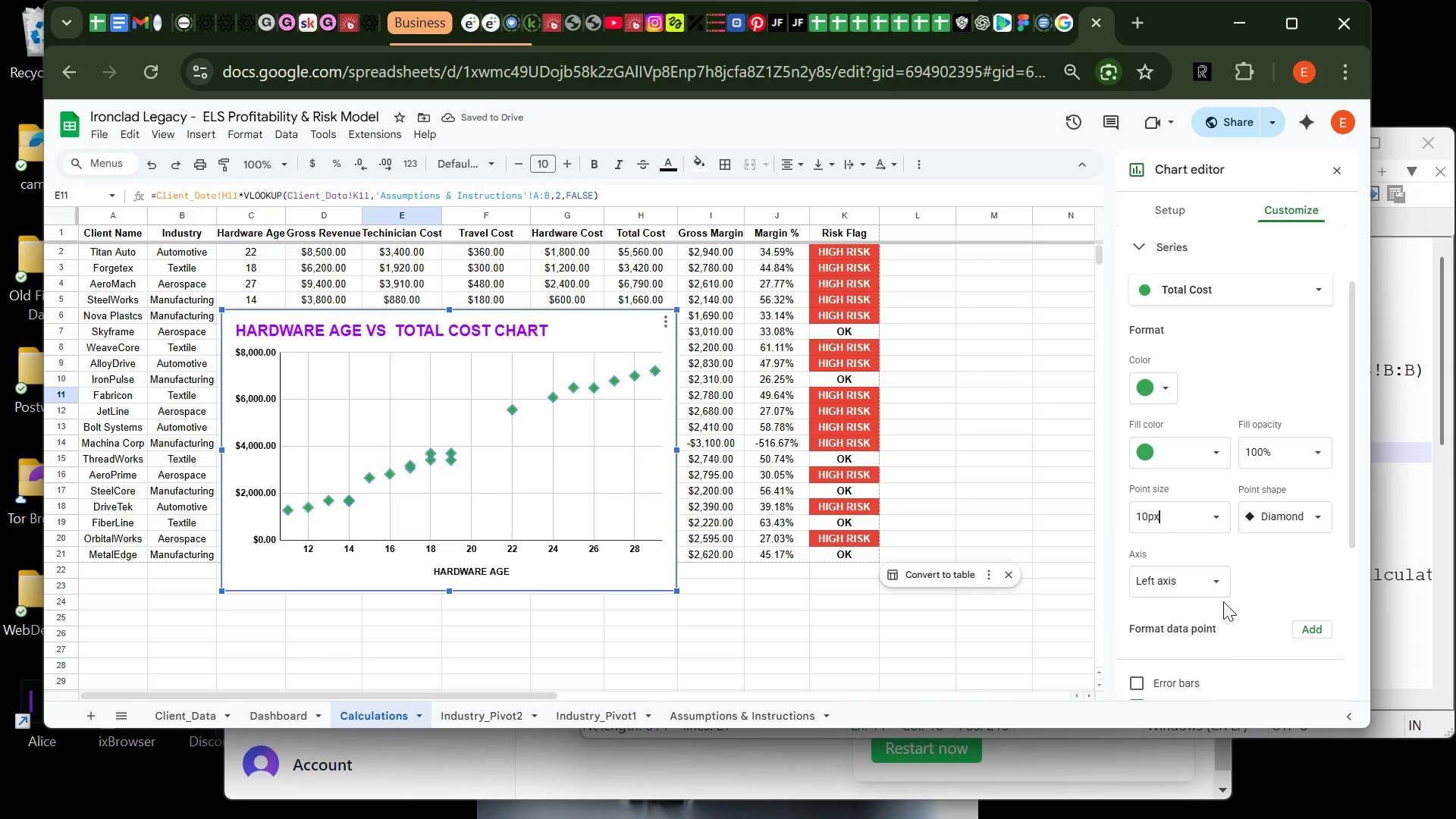 
left_click([1273, 558])
 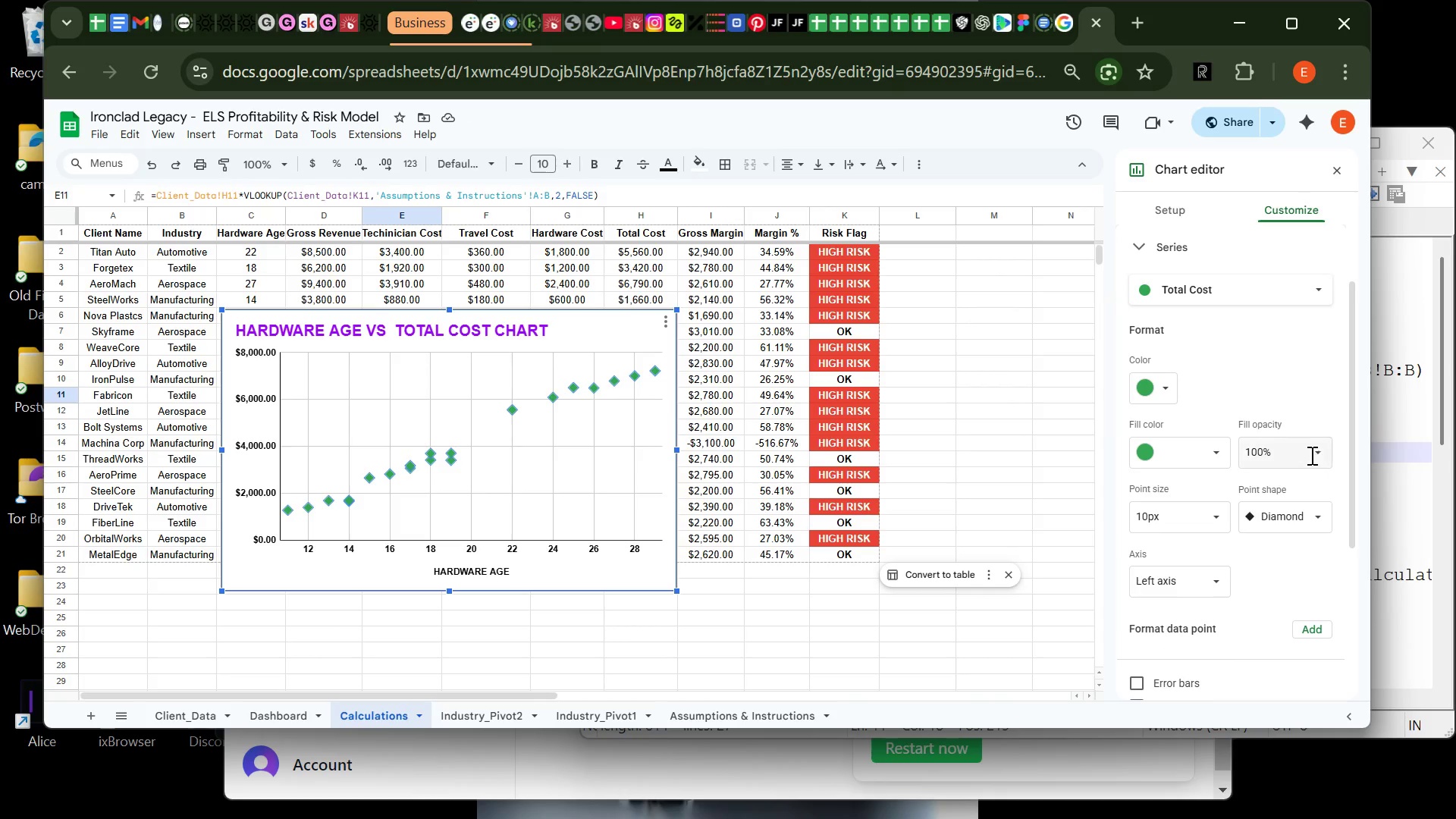 
left_click([1310, 455])
 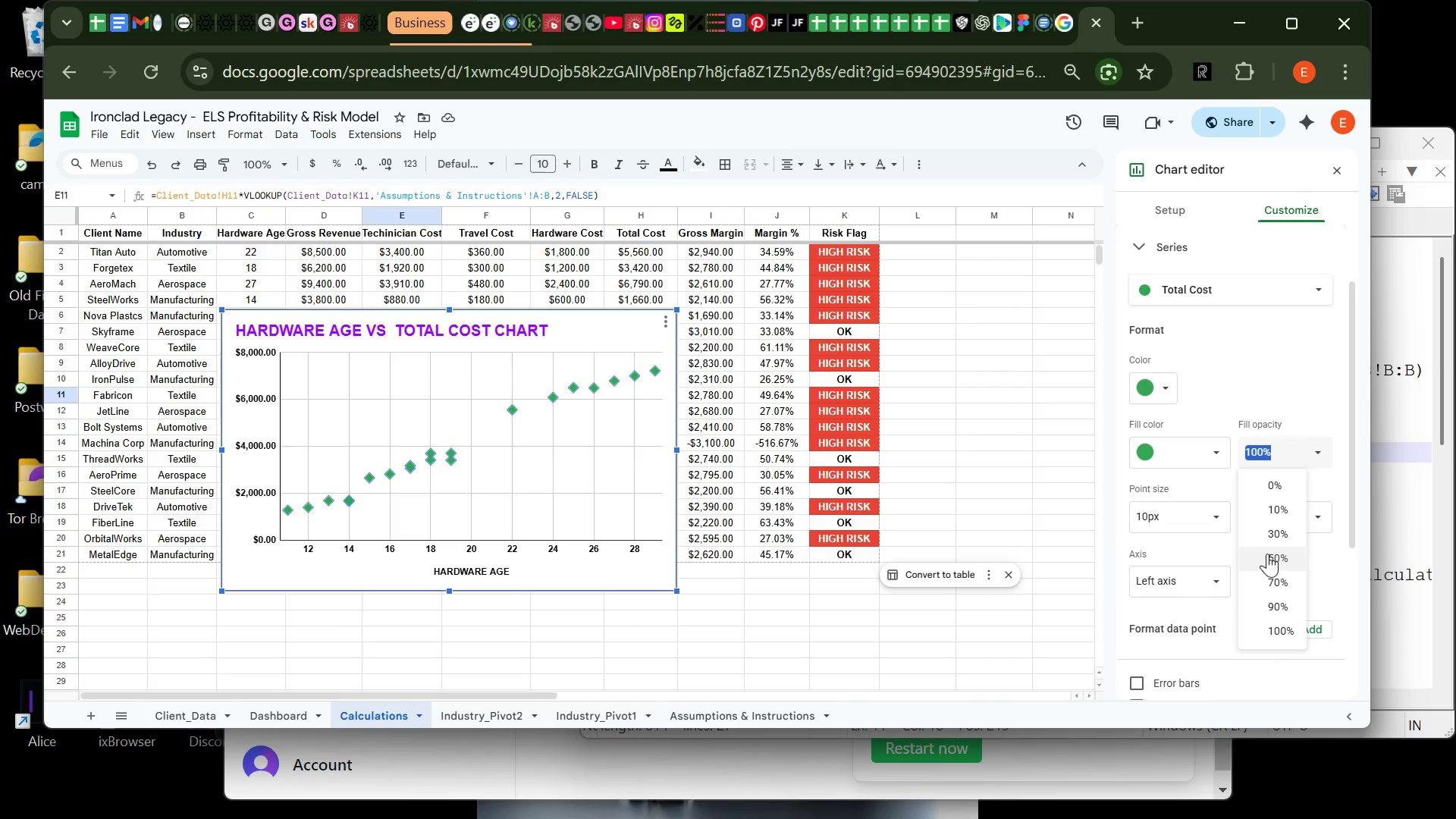 
left_click([1267, 557])
 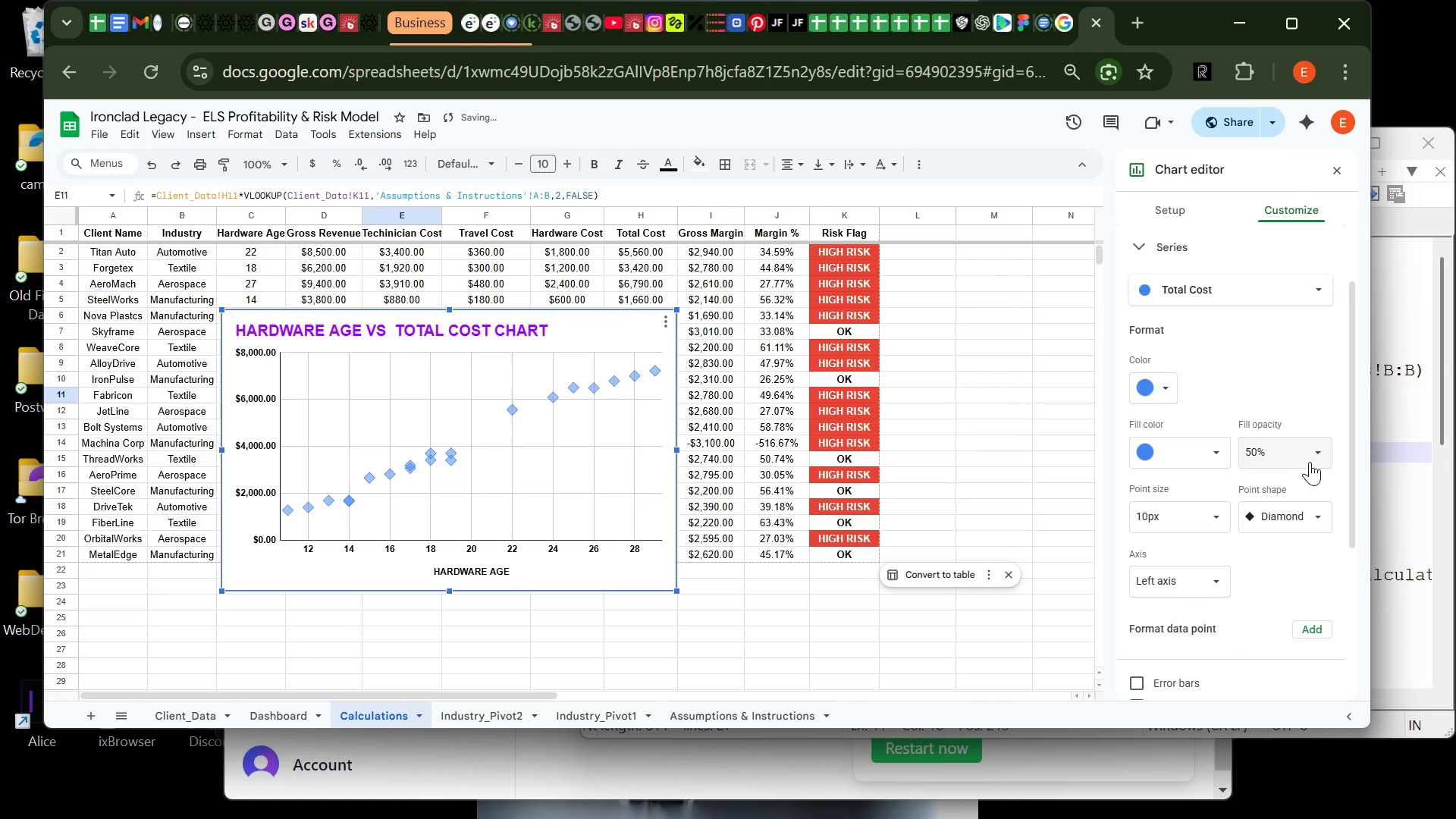 
left_click([1310, 462])
 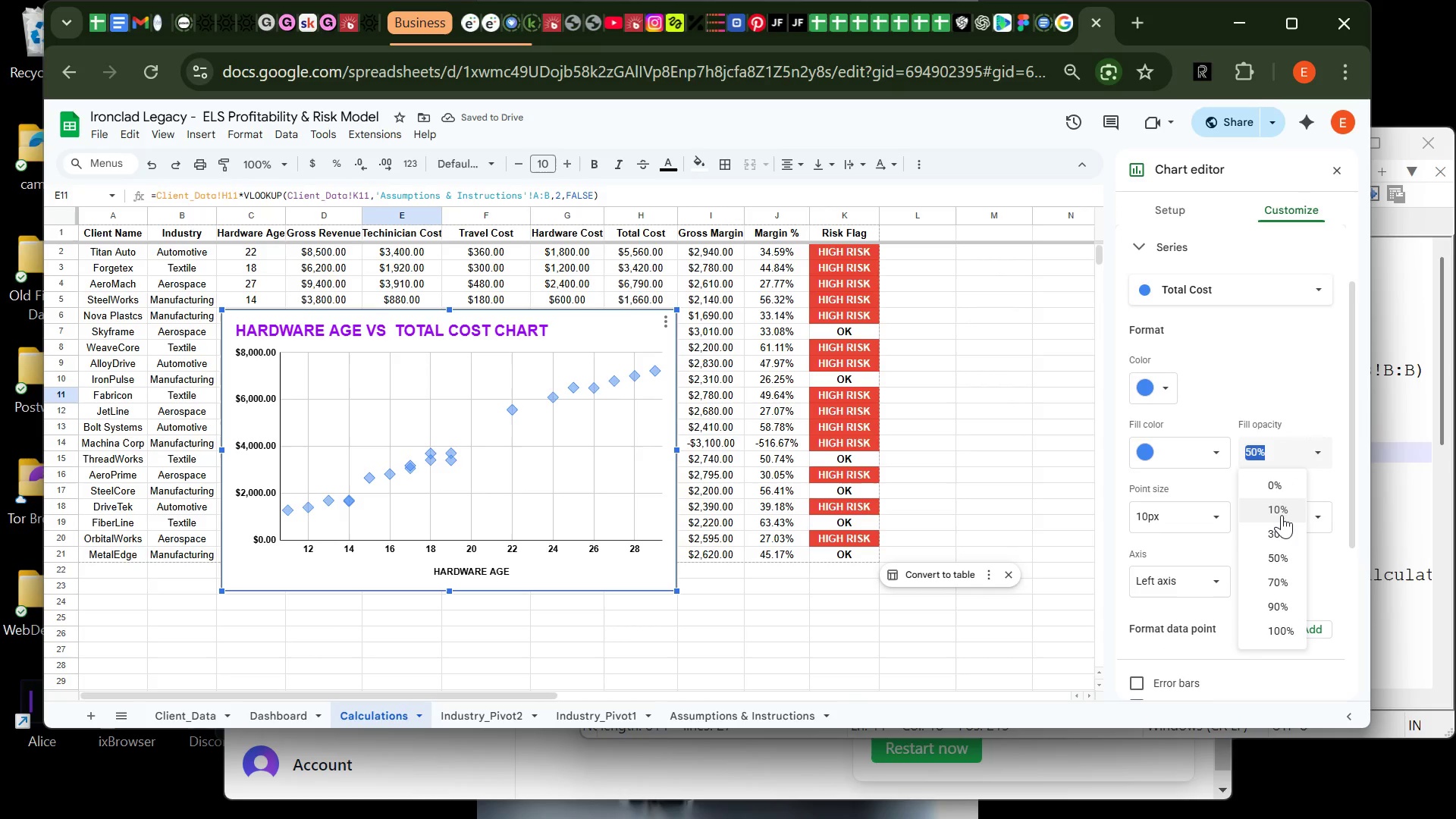 
left_click([1280, 515])
 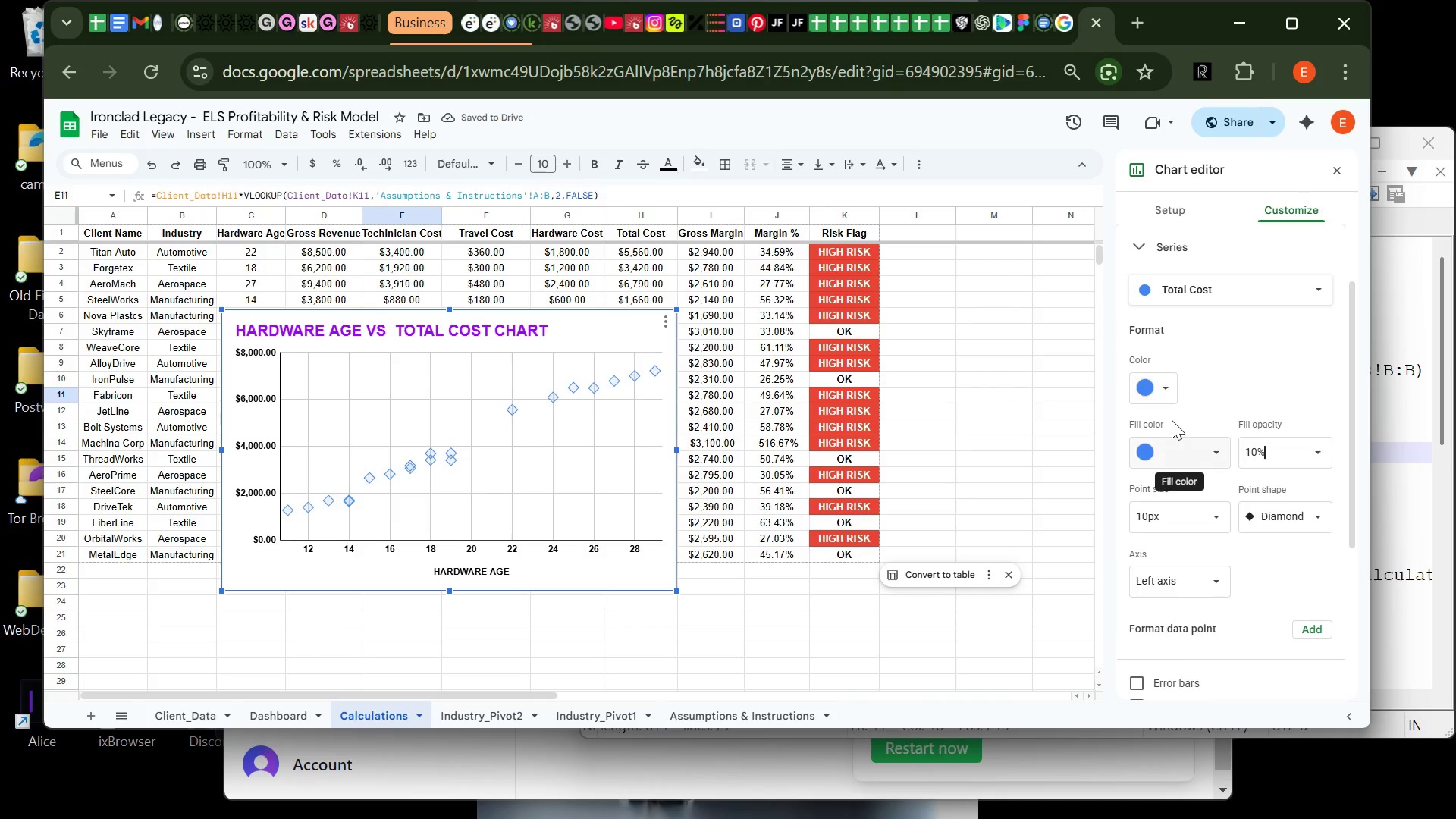 
left_click([1175, 444])
 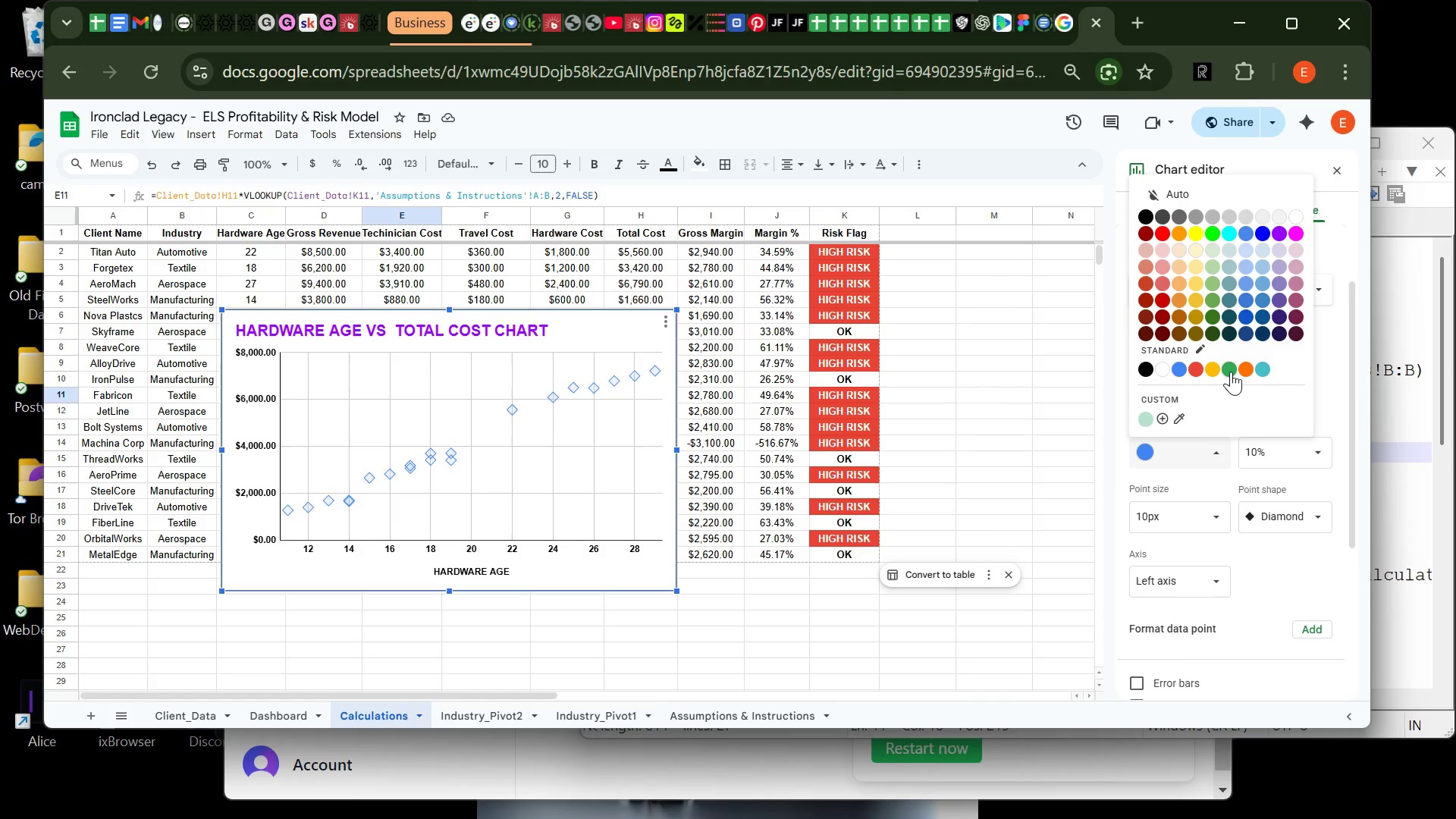 
left_click([1231, 371])
 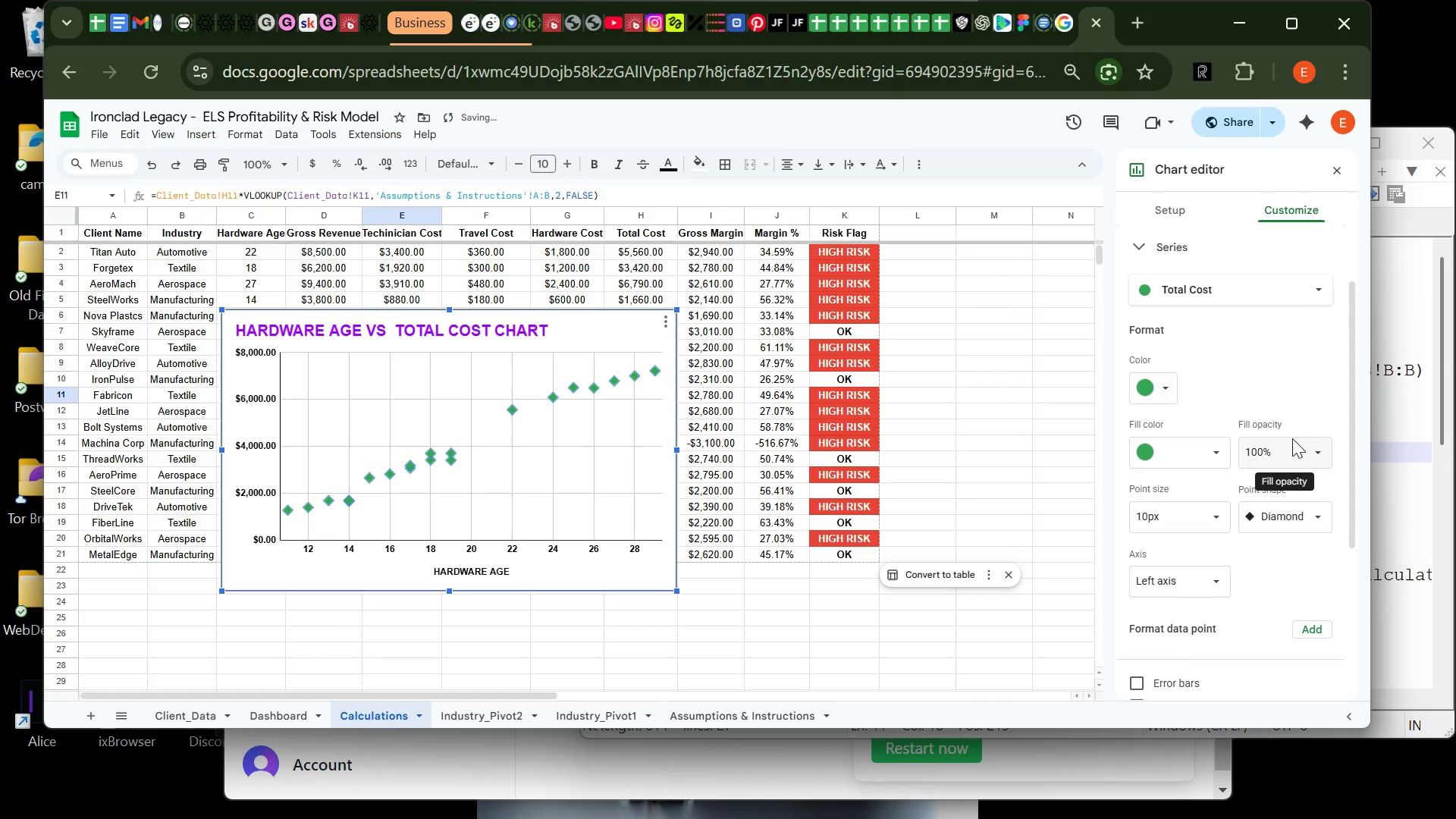 
mouse_move([1175, 406])
 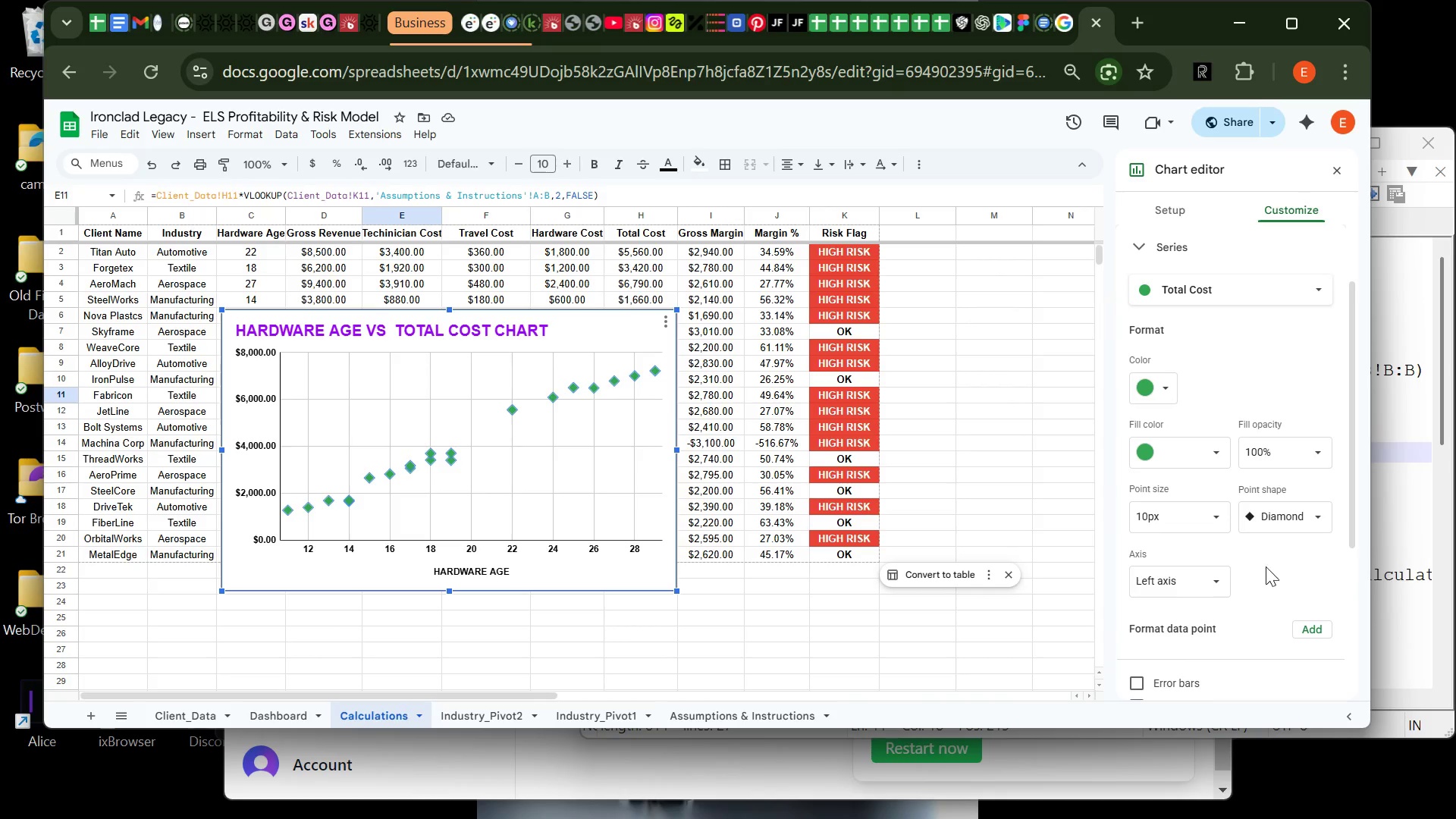 
left_click([1266, 568])
 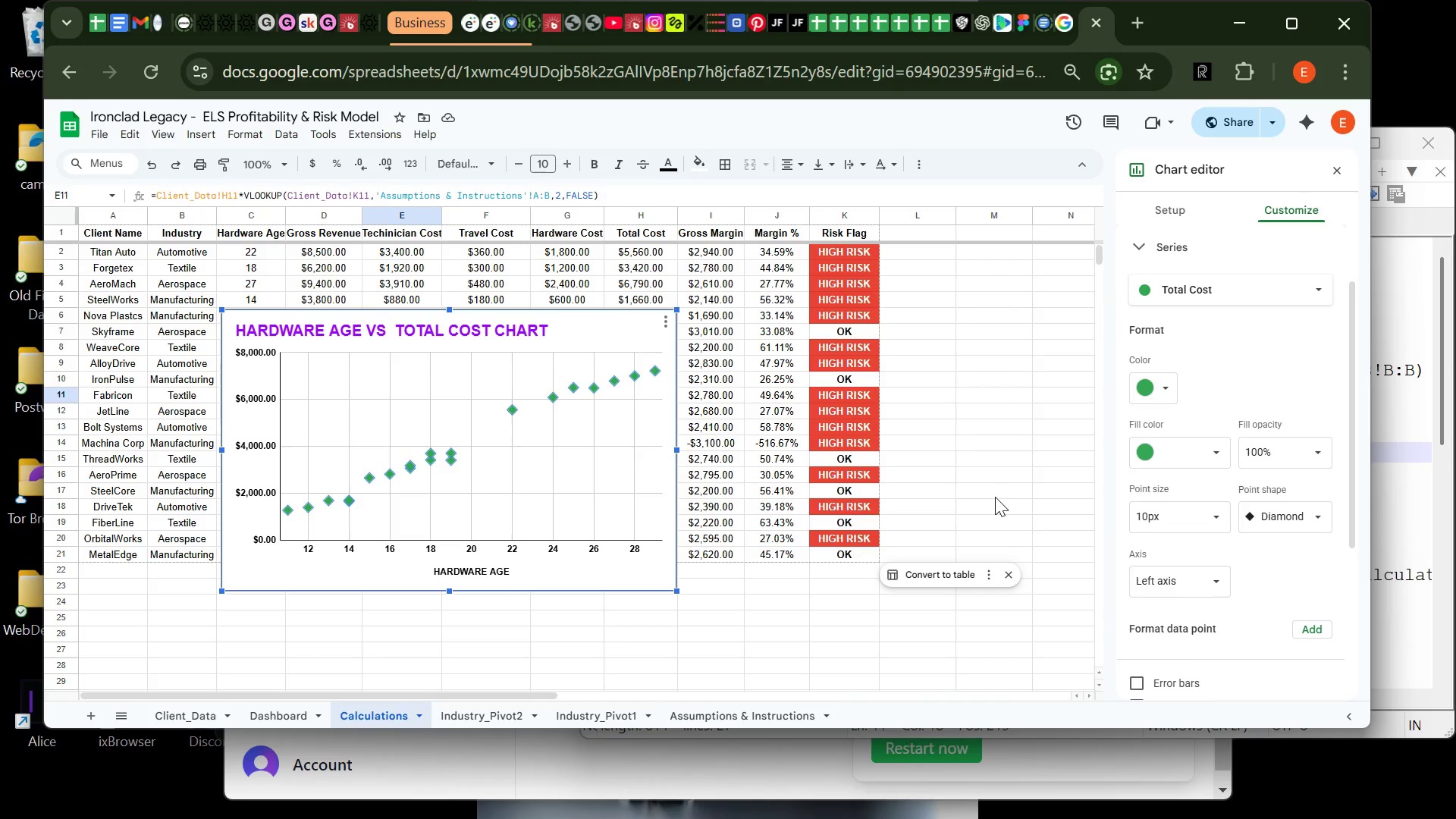 
left_click([995, 497])
 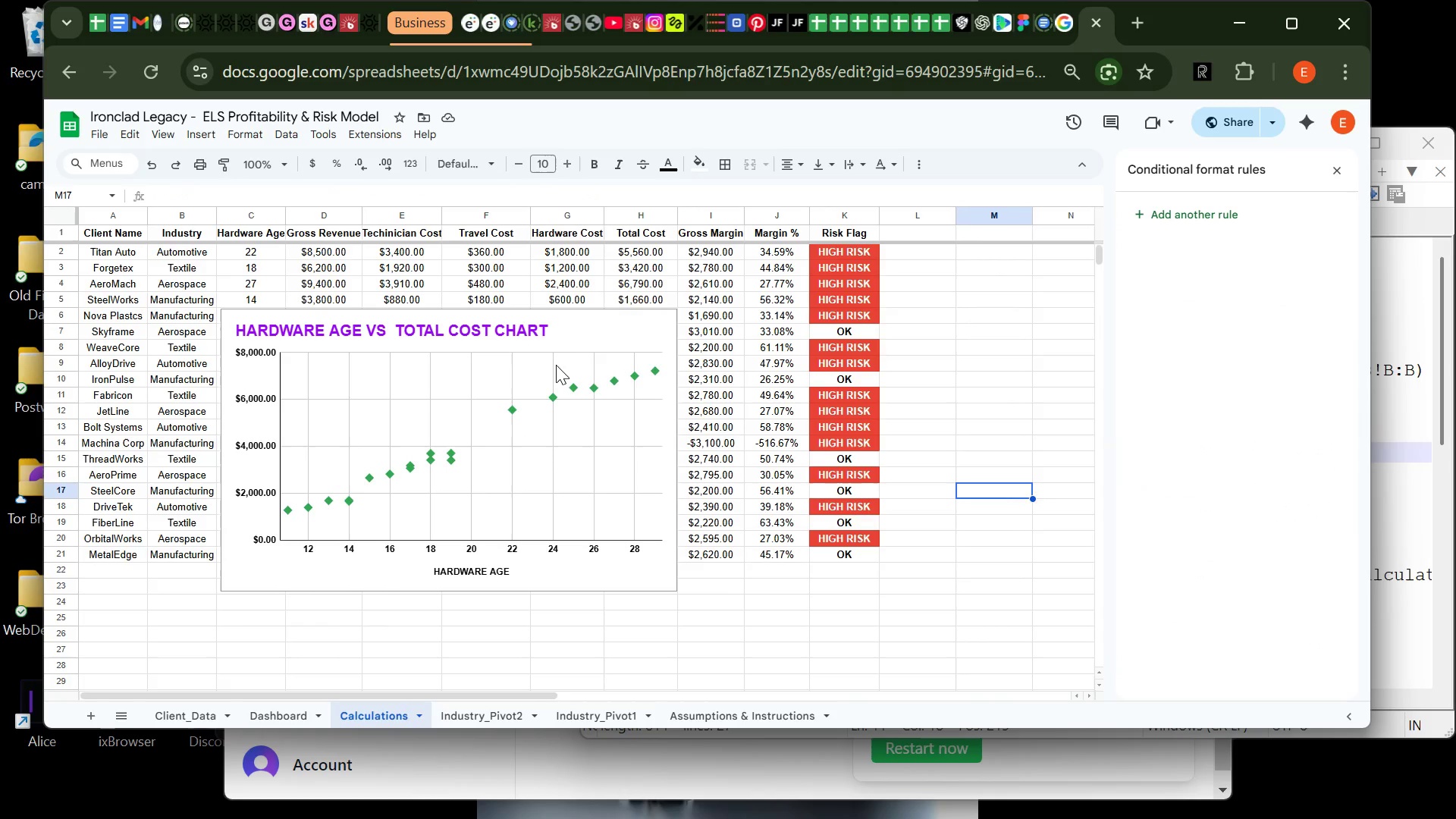 
left_click([569, 341])
 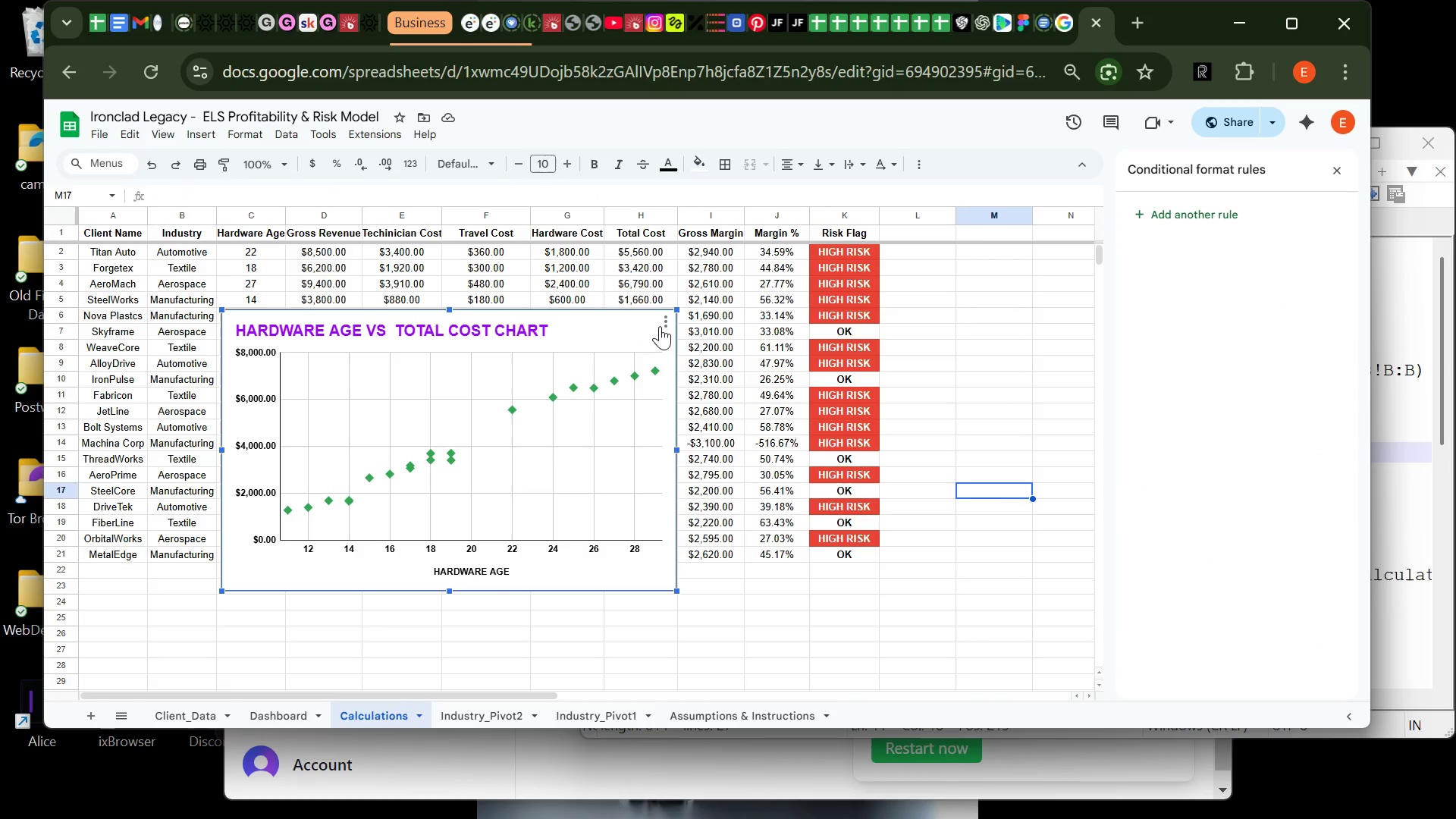 
left_click([666, 322])
 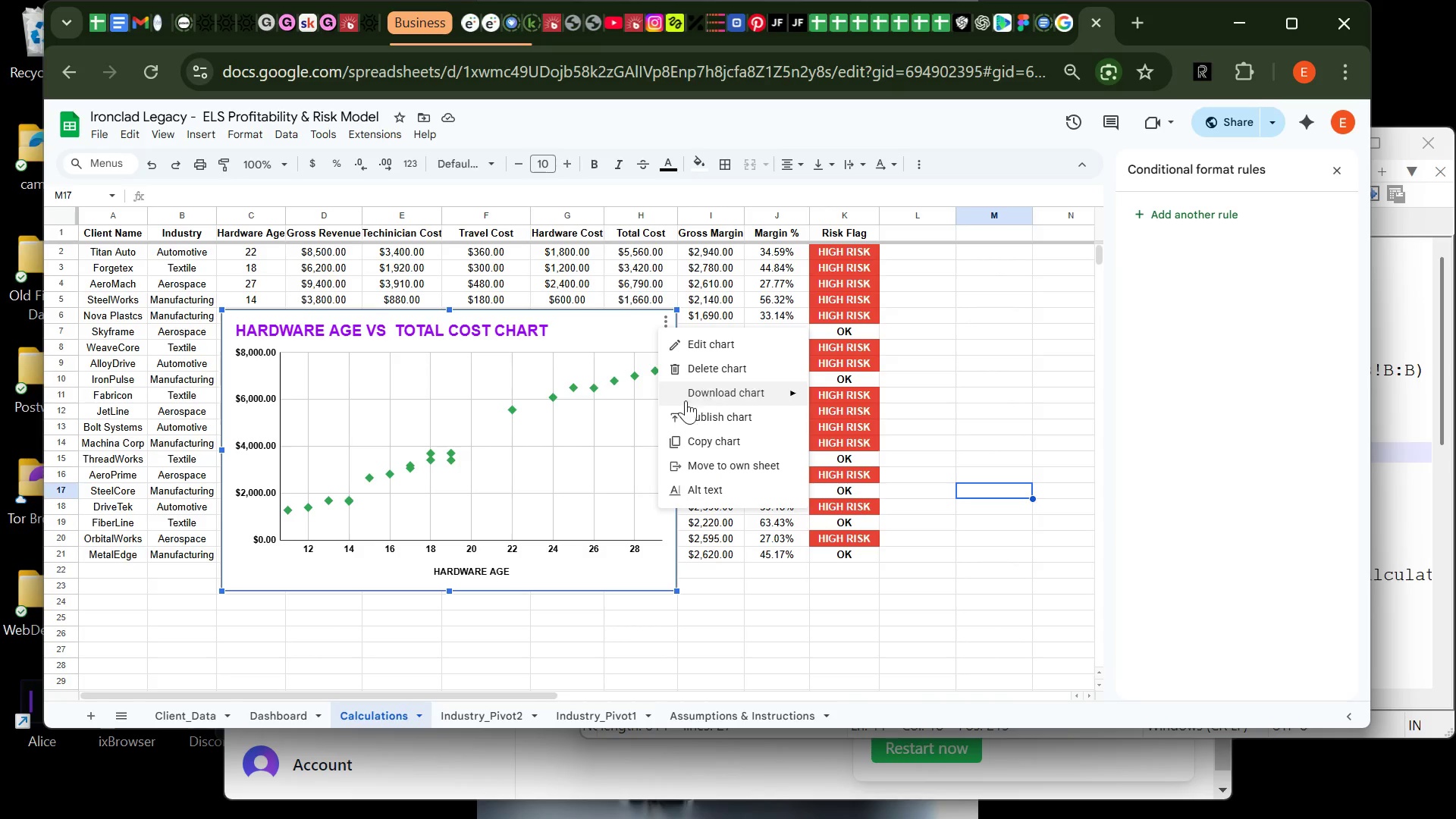 
wait(7.36)
 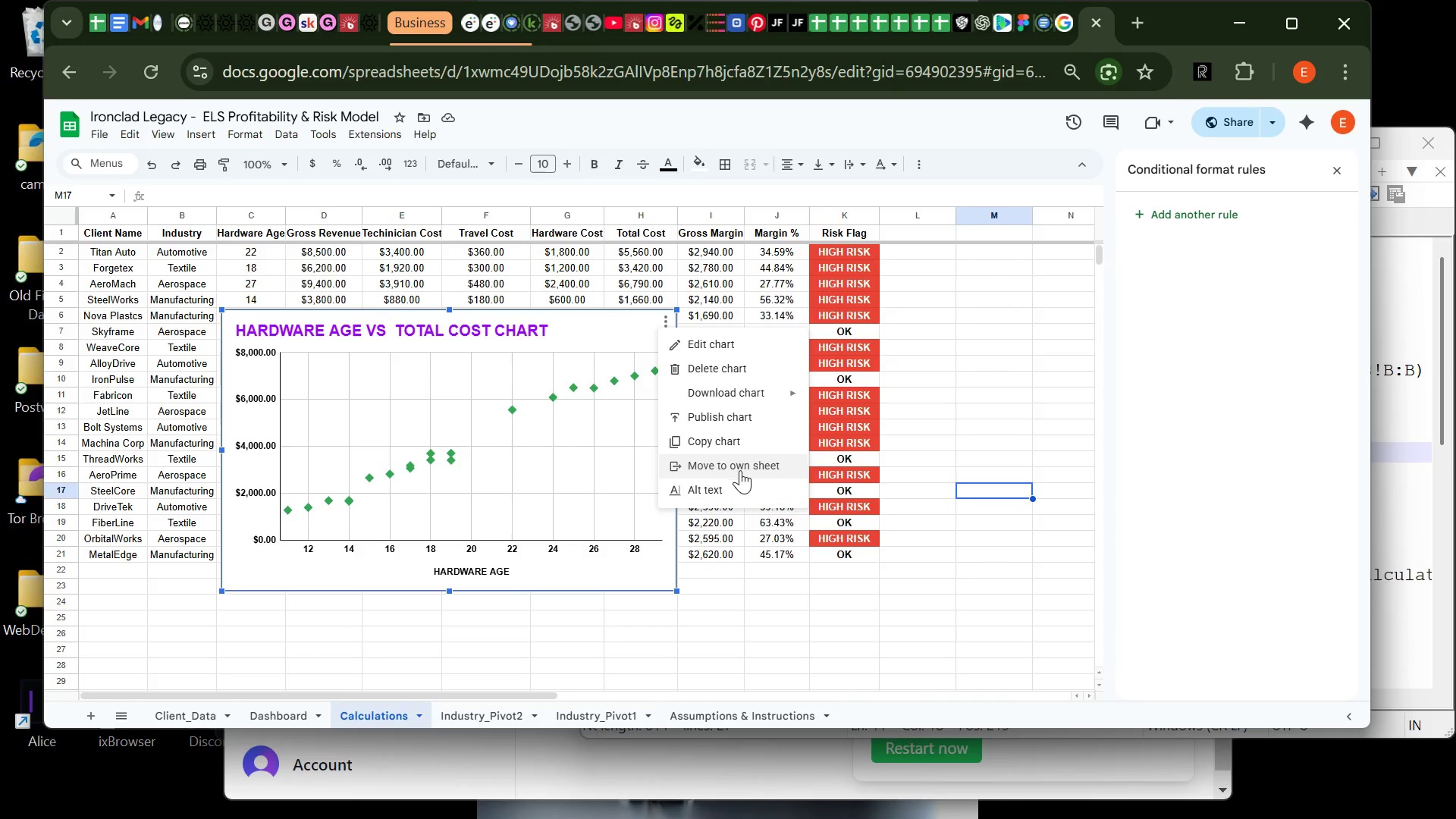 
key(Control+X)
 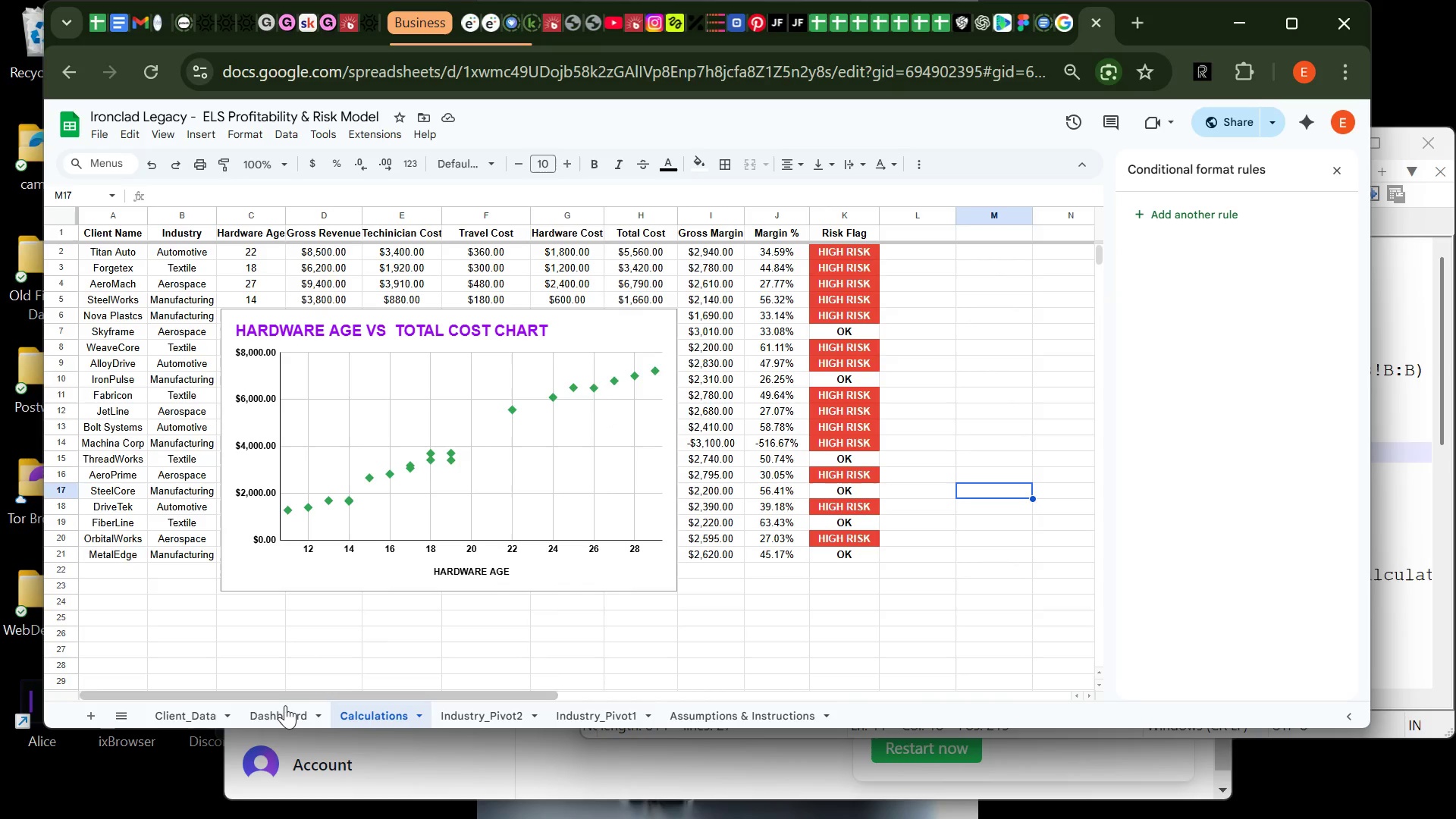 
left_click([280, 706])
 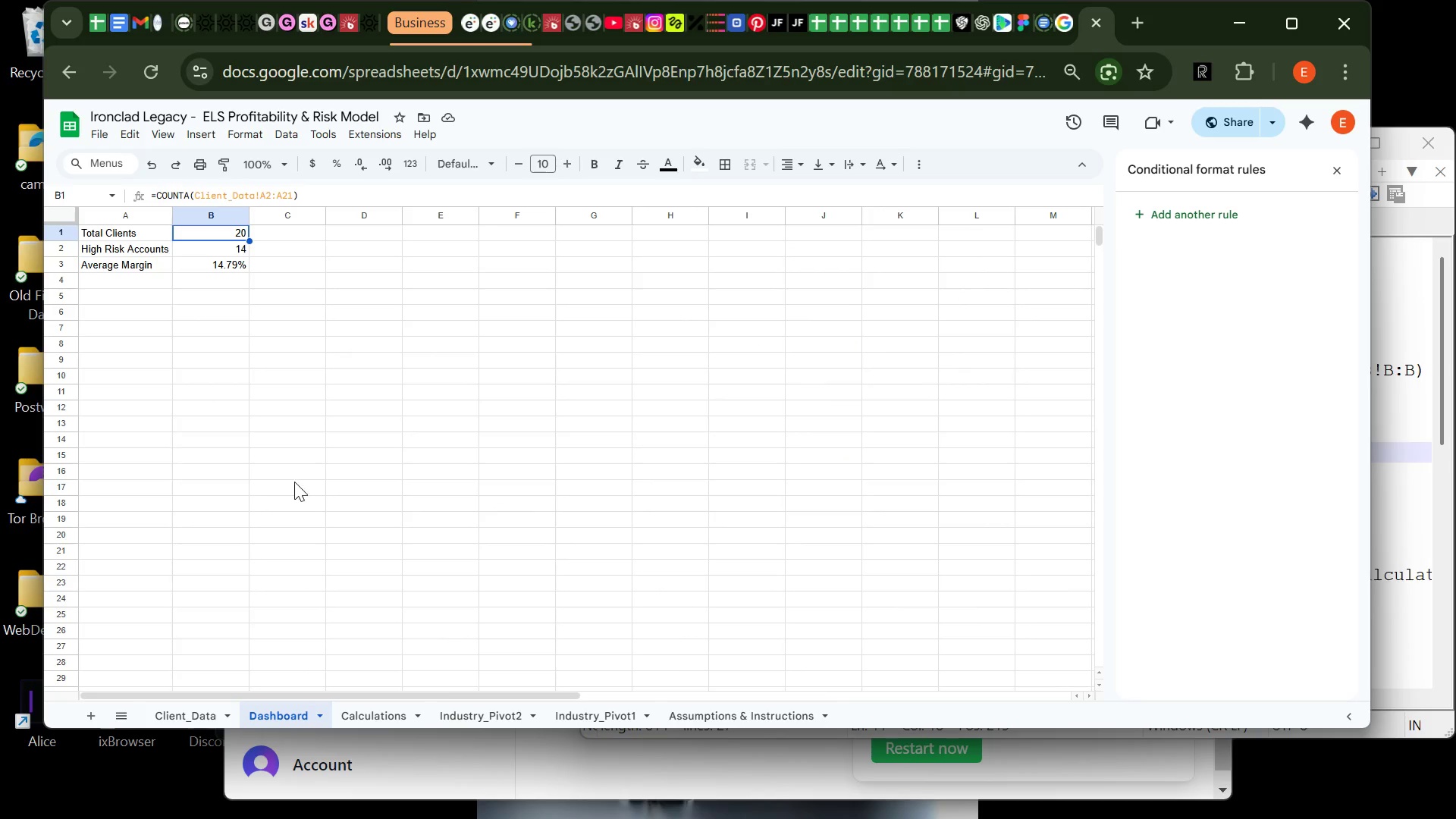 
left_click([300, 452])
 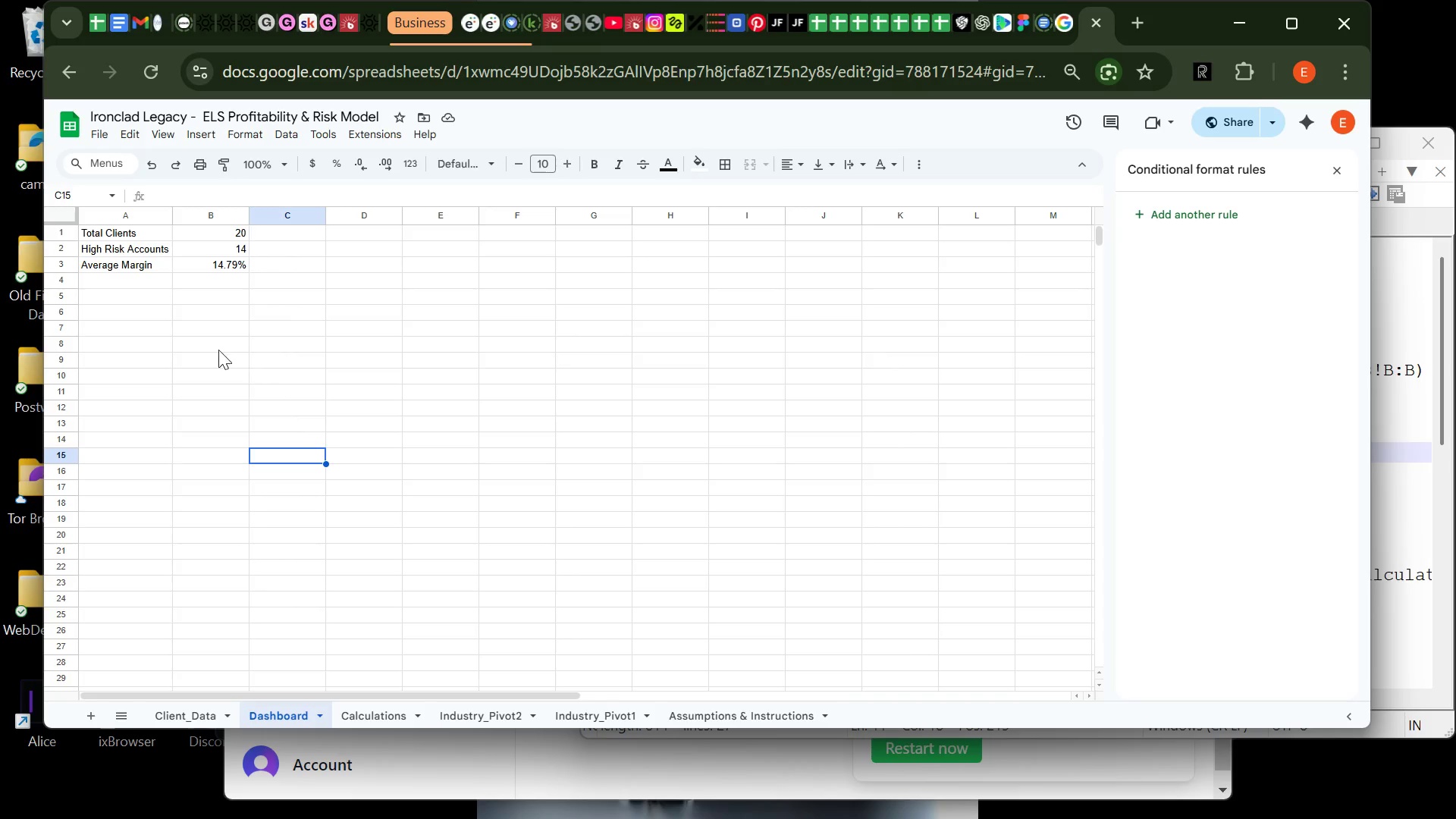 
left_click([211, 343])
 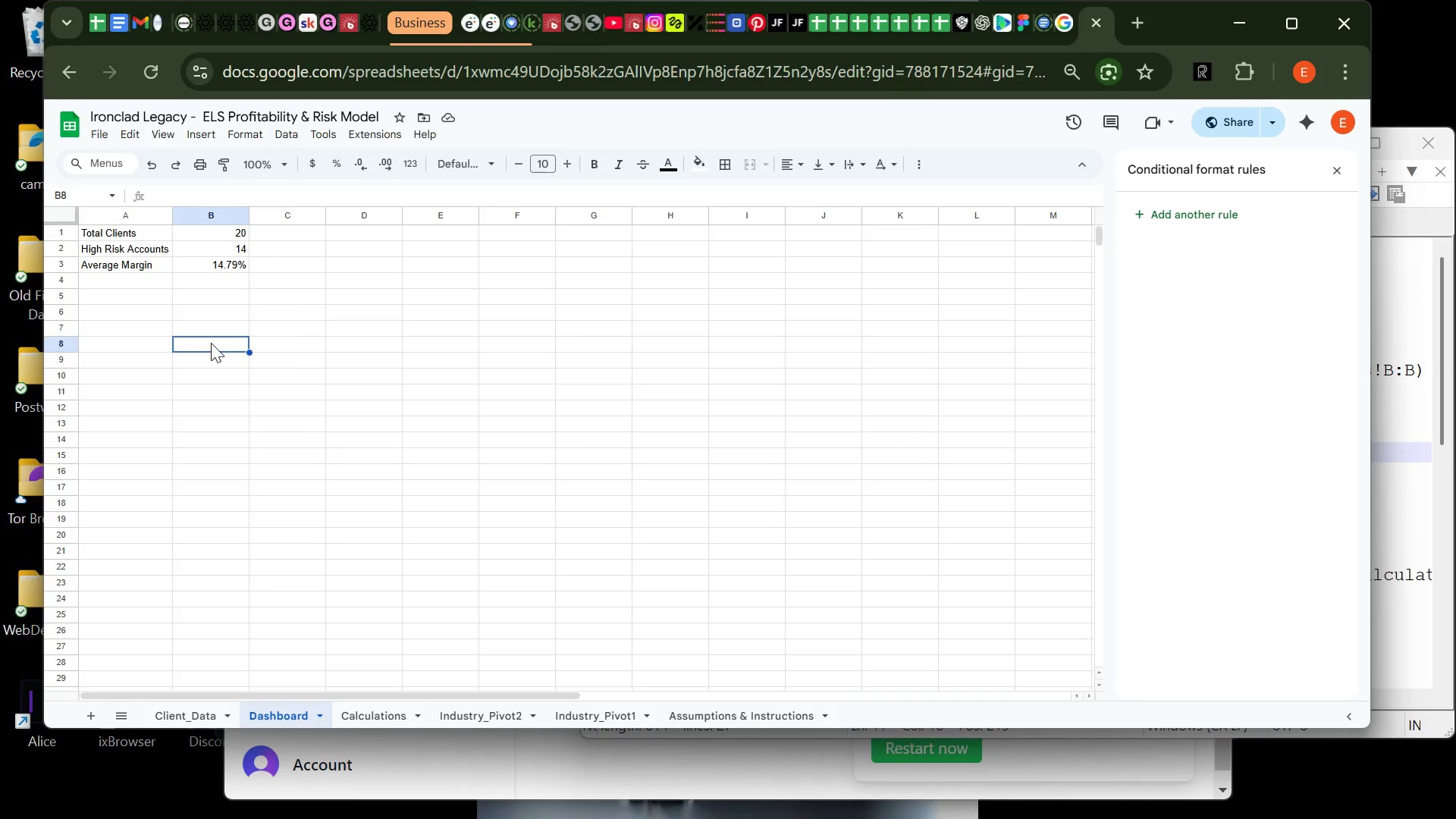 
key(Control+V)
 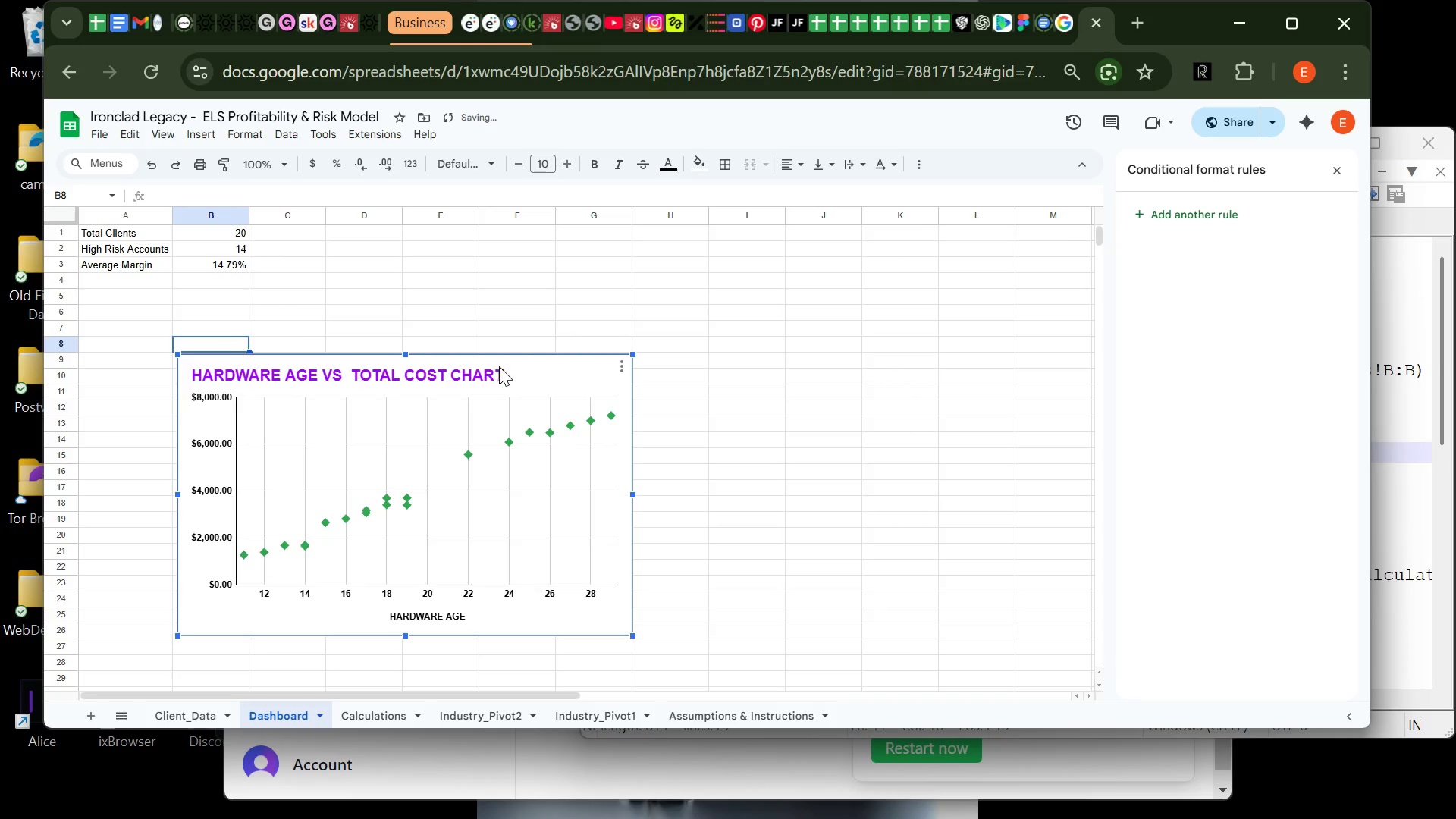 
left_click([513, 366])
 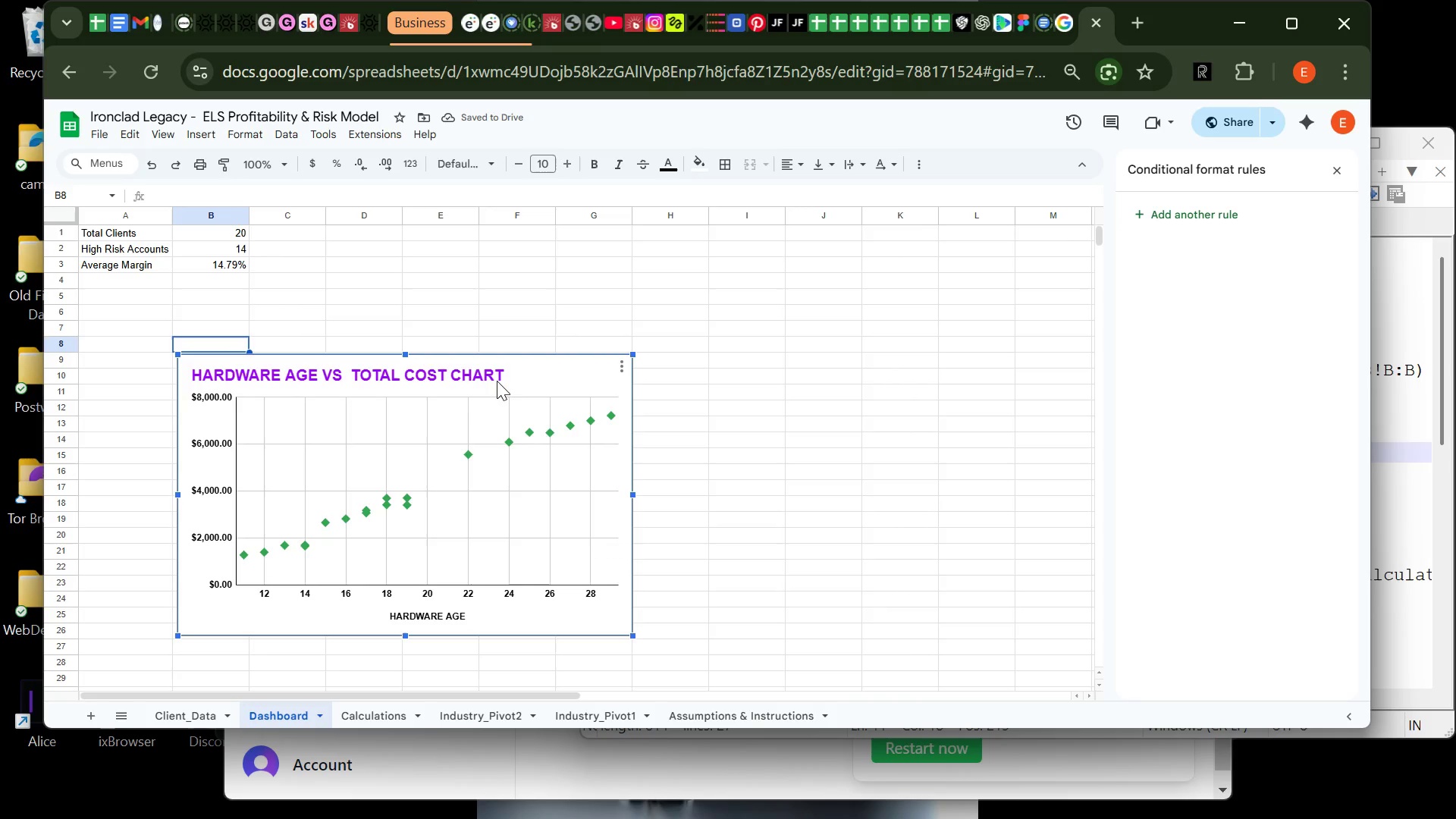 
left_click([541, 413])
 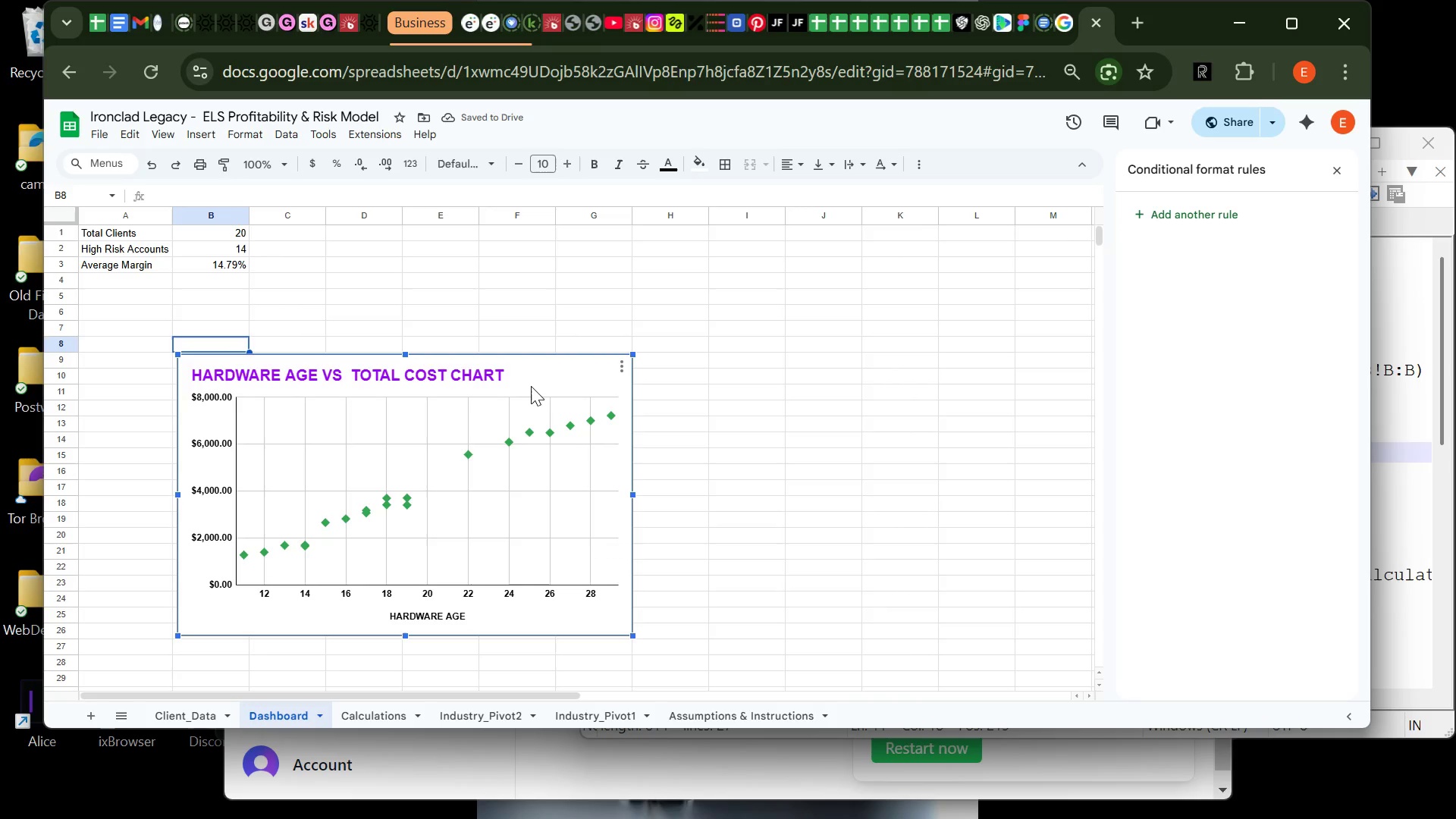 
left_click([531, 386])
 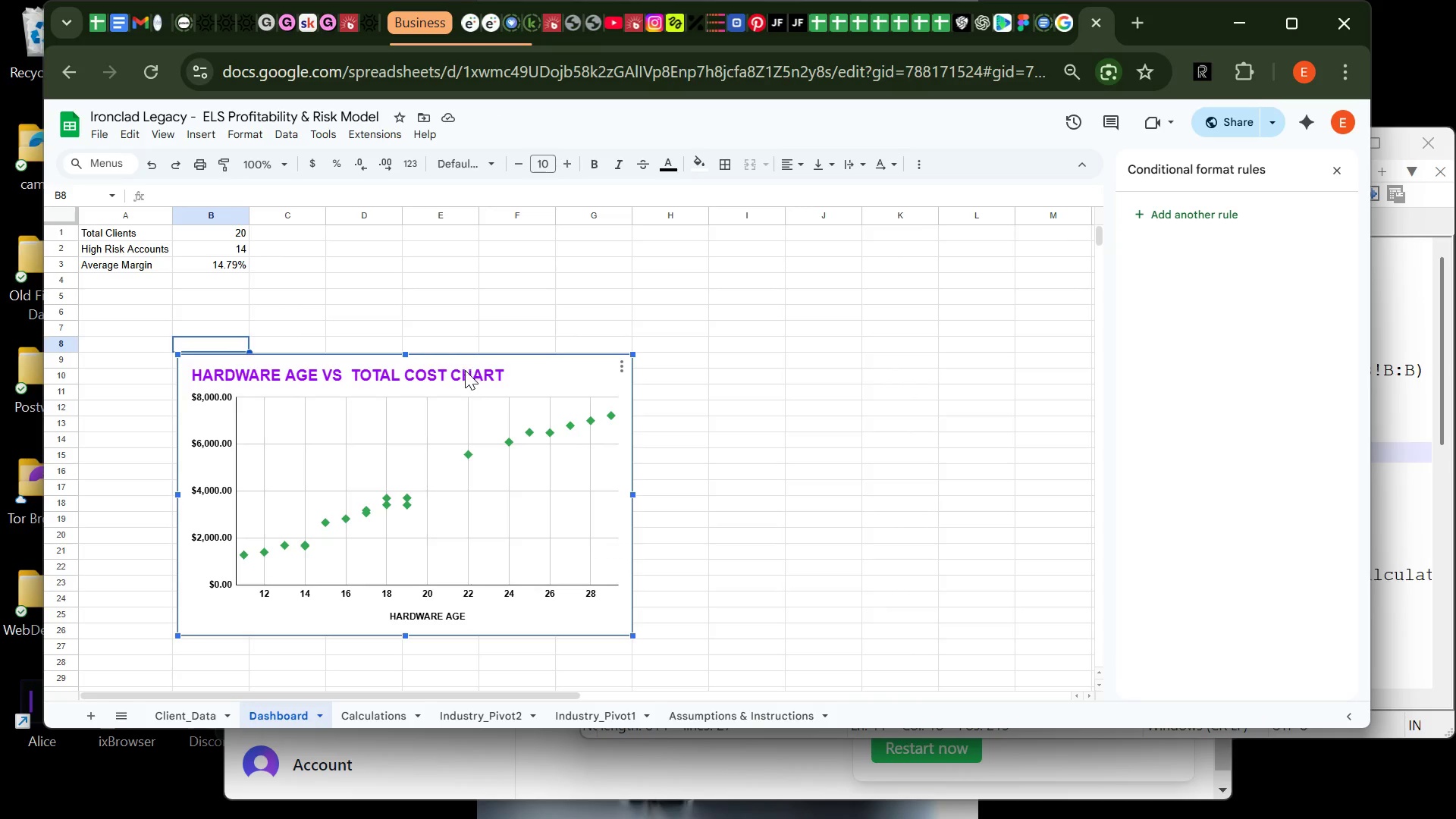 
left_click_drag(start_coordinate=[466, 369], to_coordinate=[393, 327])
 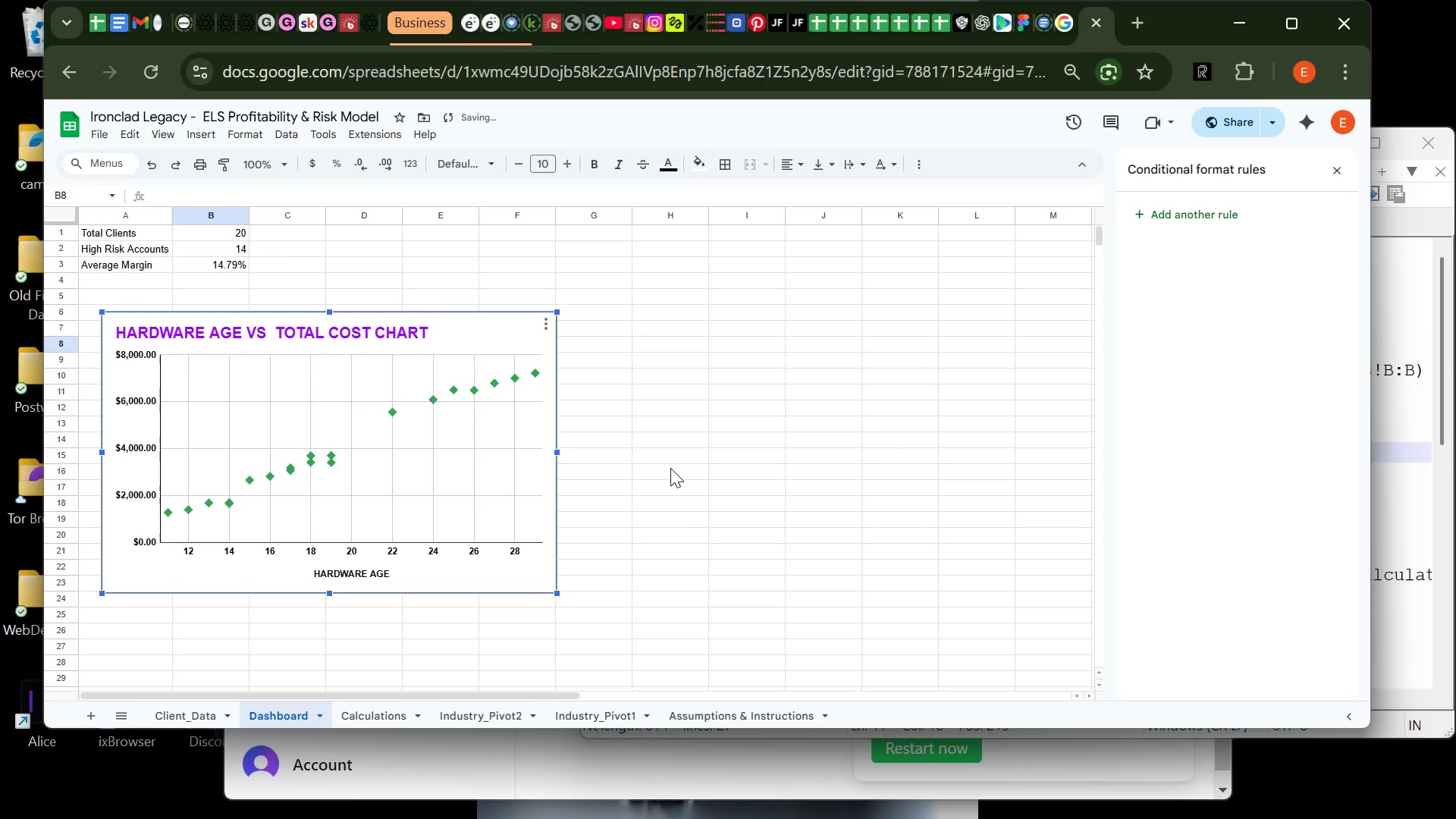 
left_click([670, 468])
 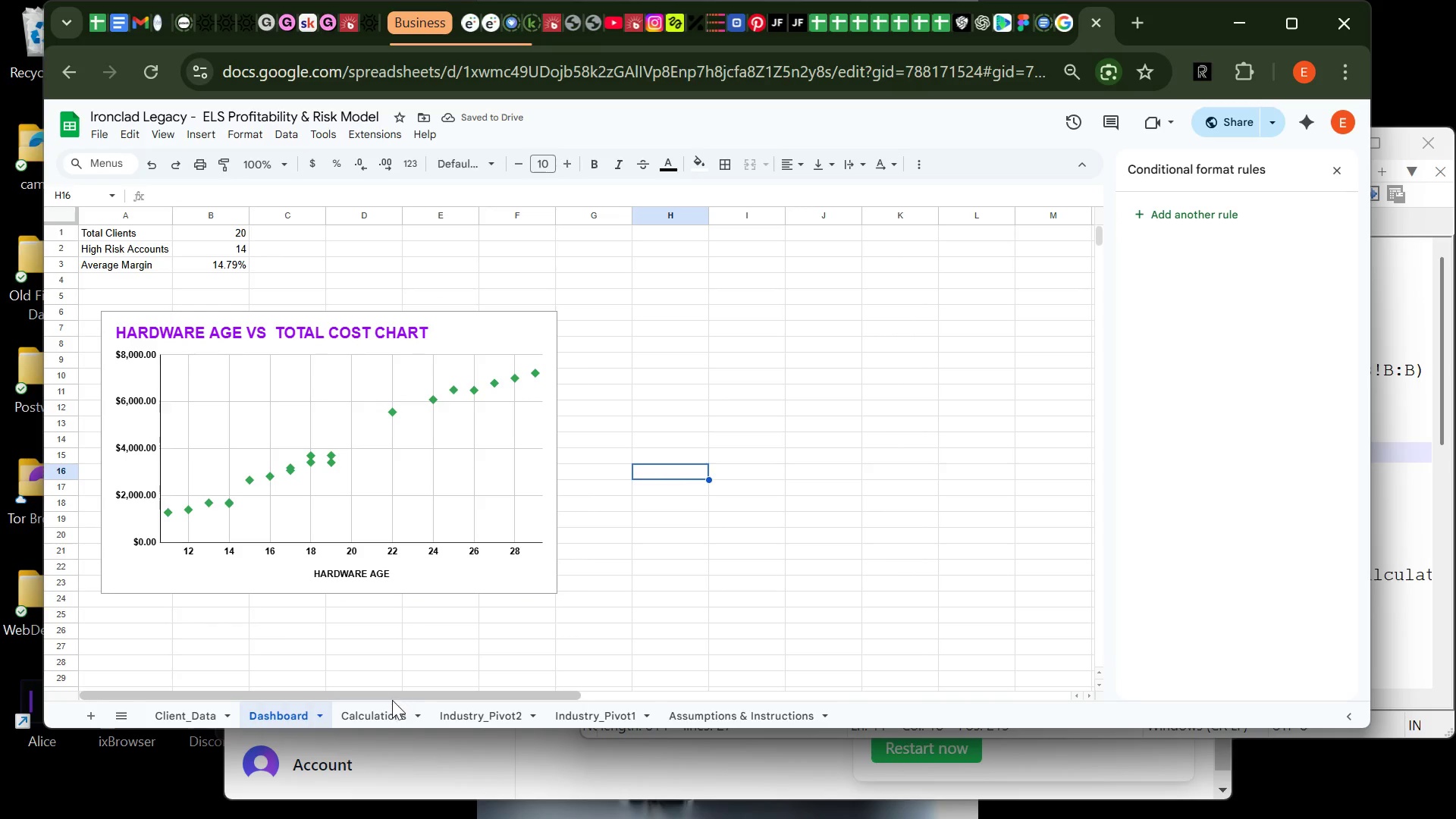 
left_click([387, 711])
 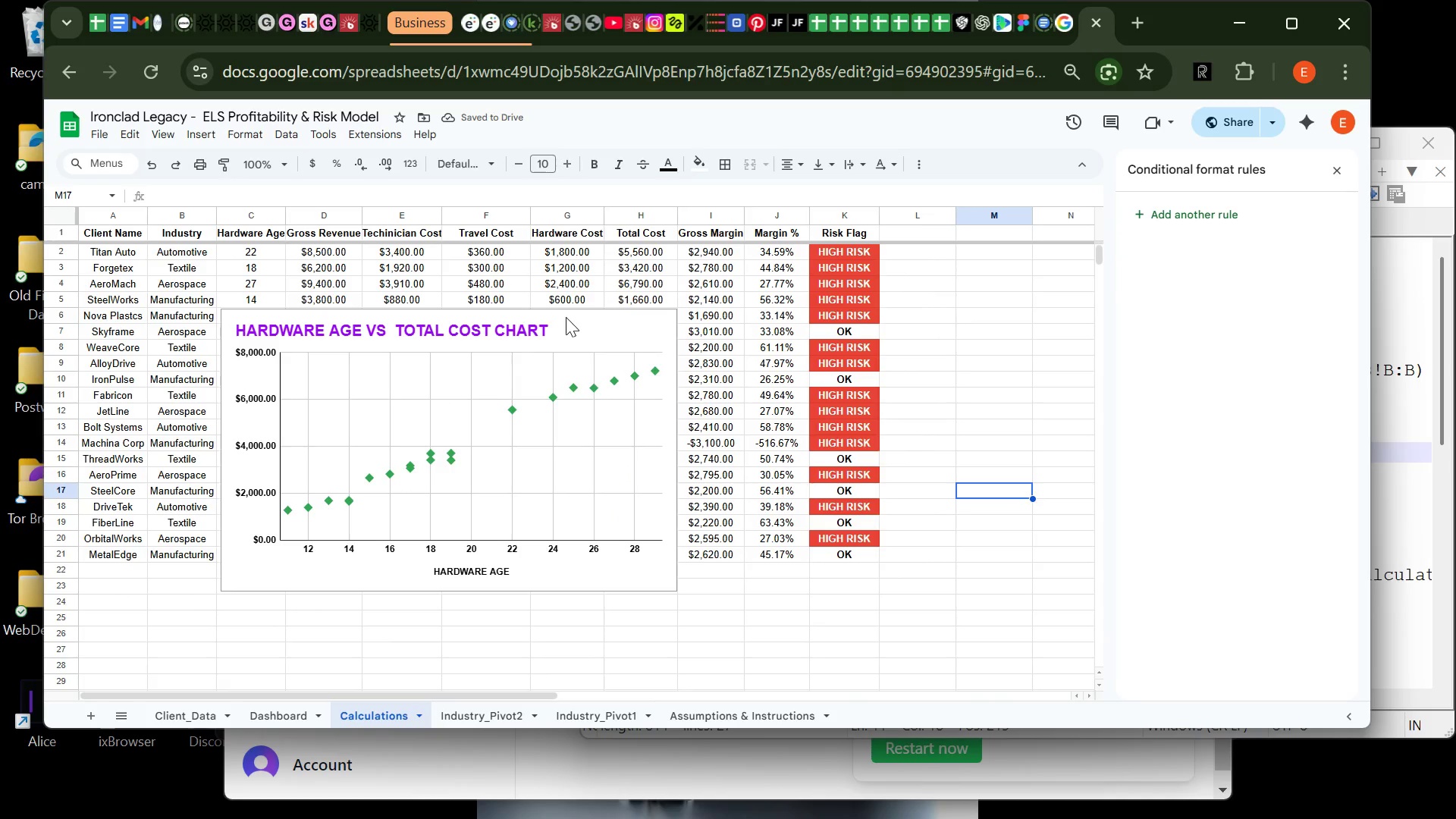 
left_click([572, 325])
 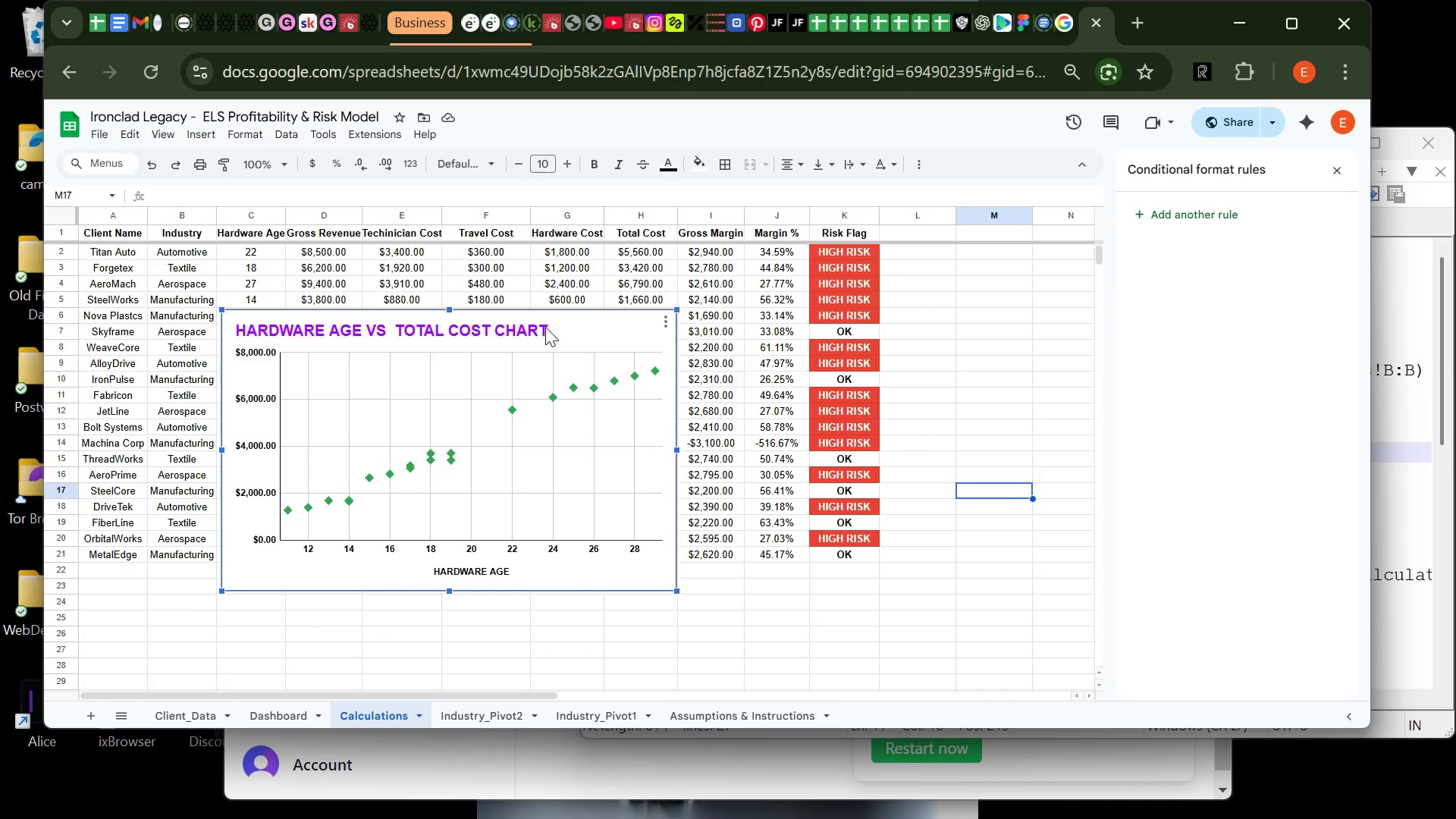 
left_click_drag(start_coordinate=[554, 328], to_coordinate=[469, 726])
 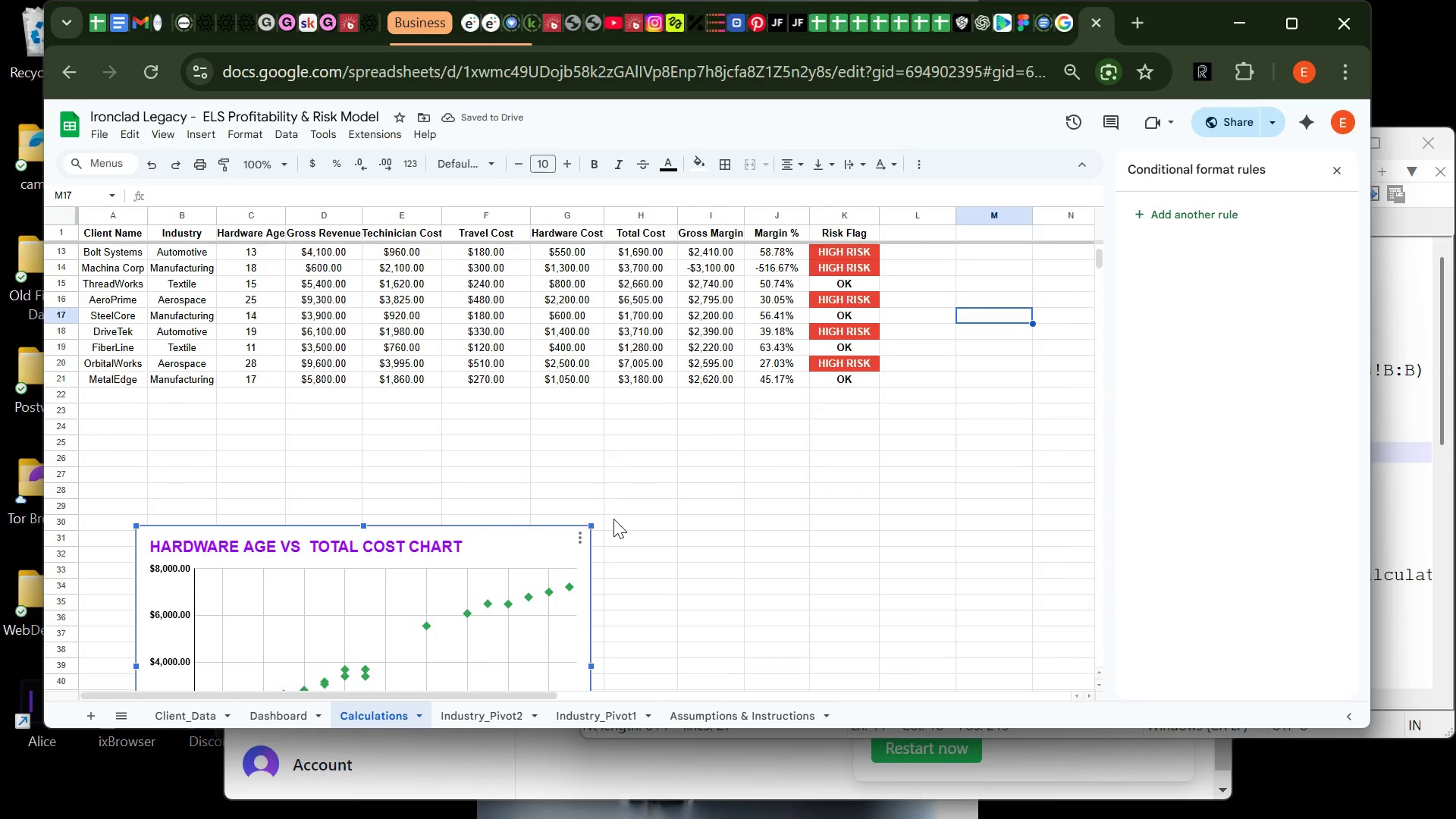 
left_click_drag(start_coordinate=[491, 539], to_coordinate=[436, 532])
 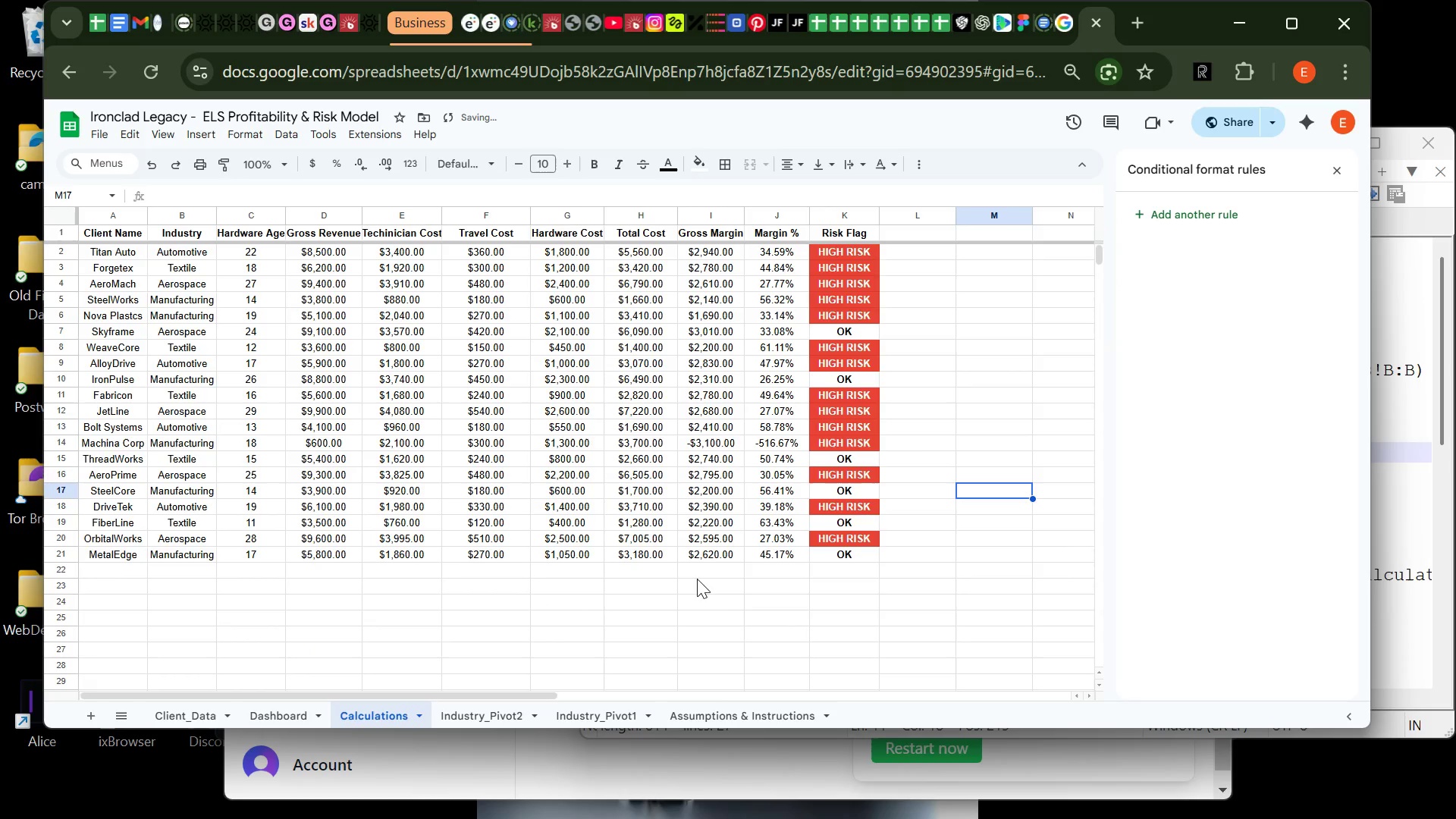 
left_click([714, 597])
 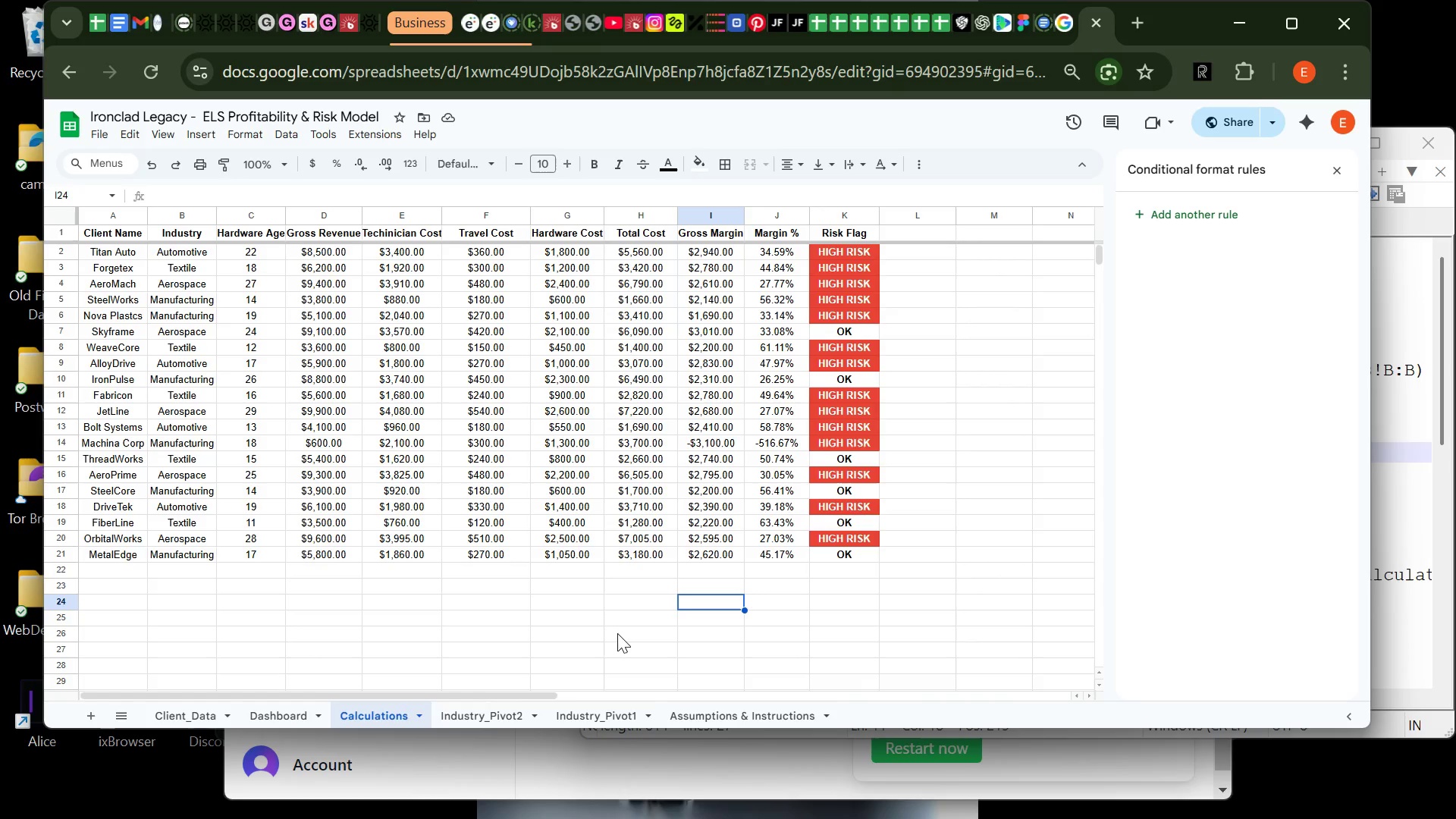 
wait(6.17)
 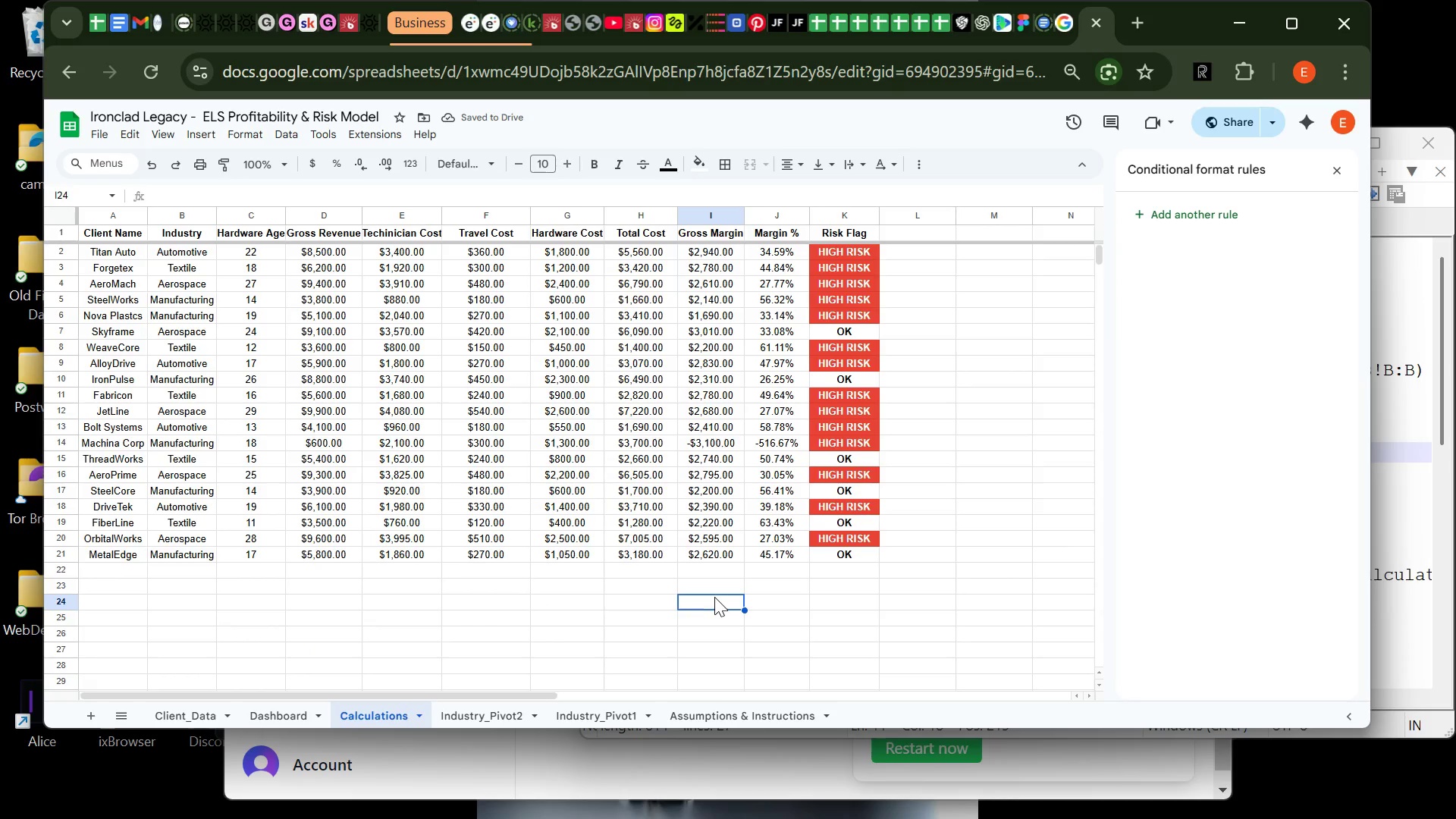 
left_click([586, 710])
 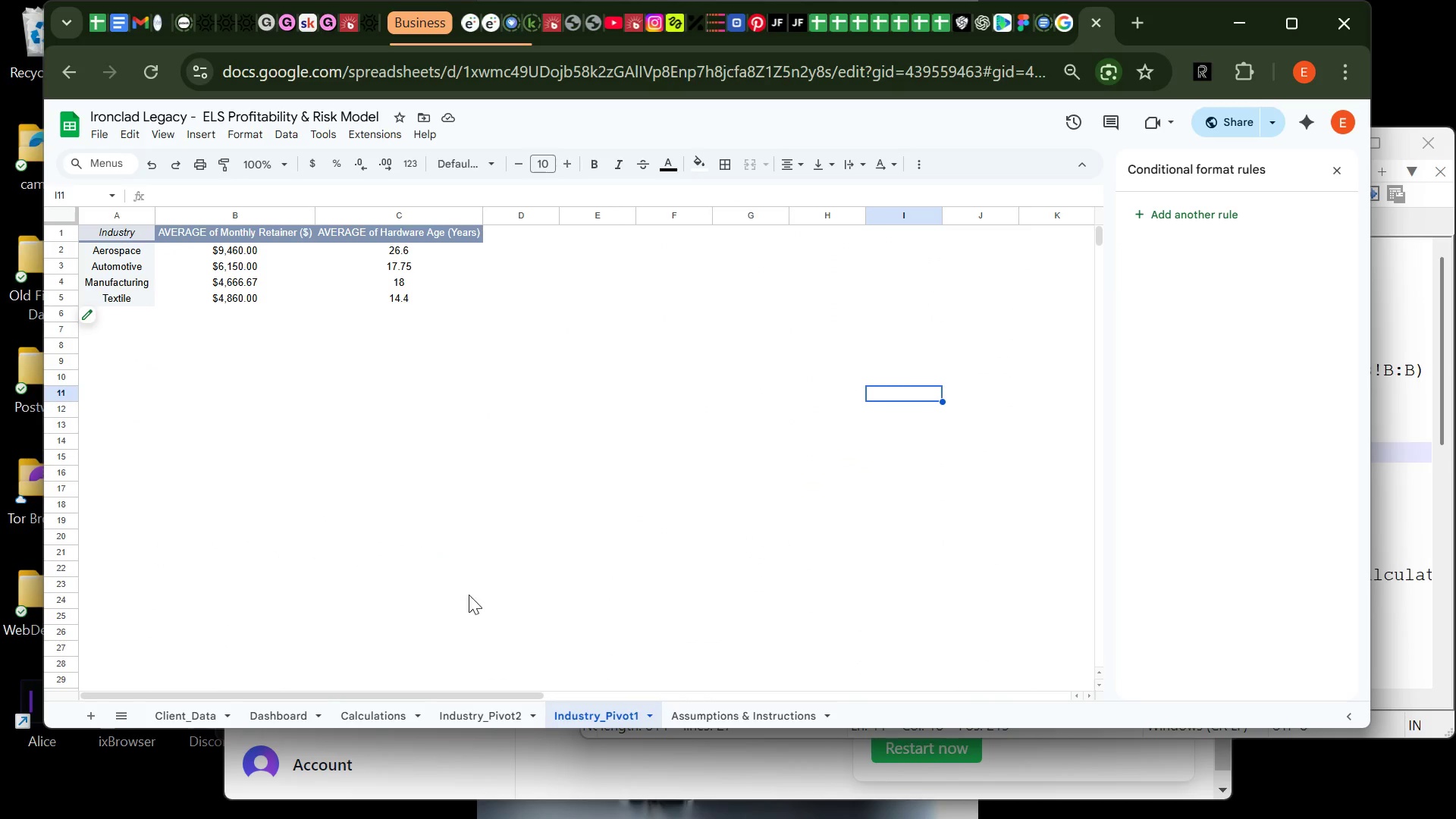 
wait(6.08)
 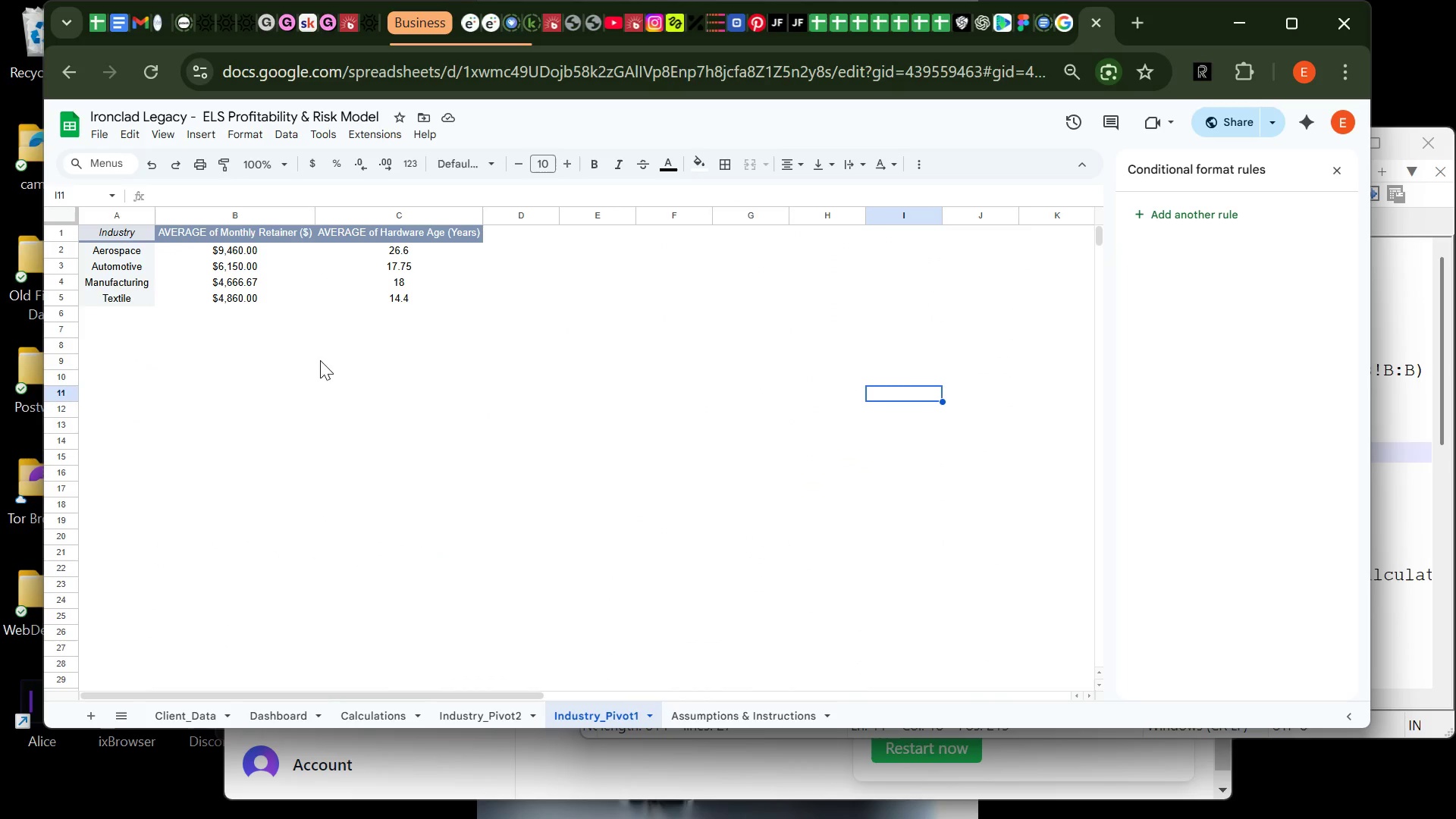 
left_click([490, 706])
 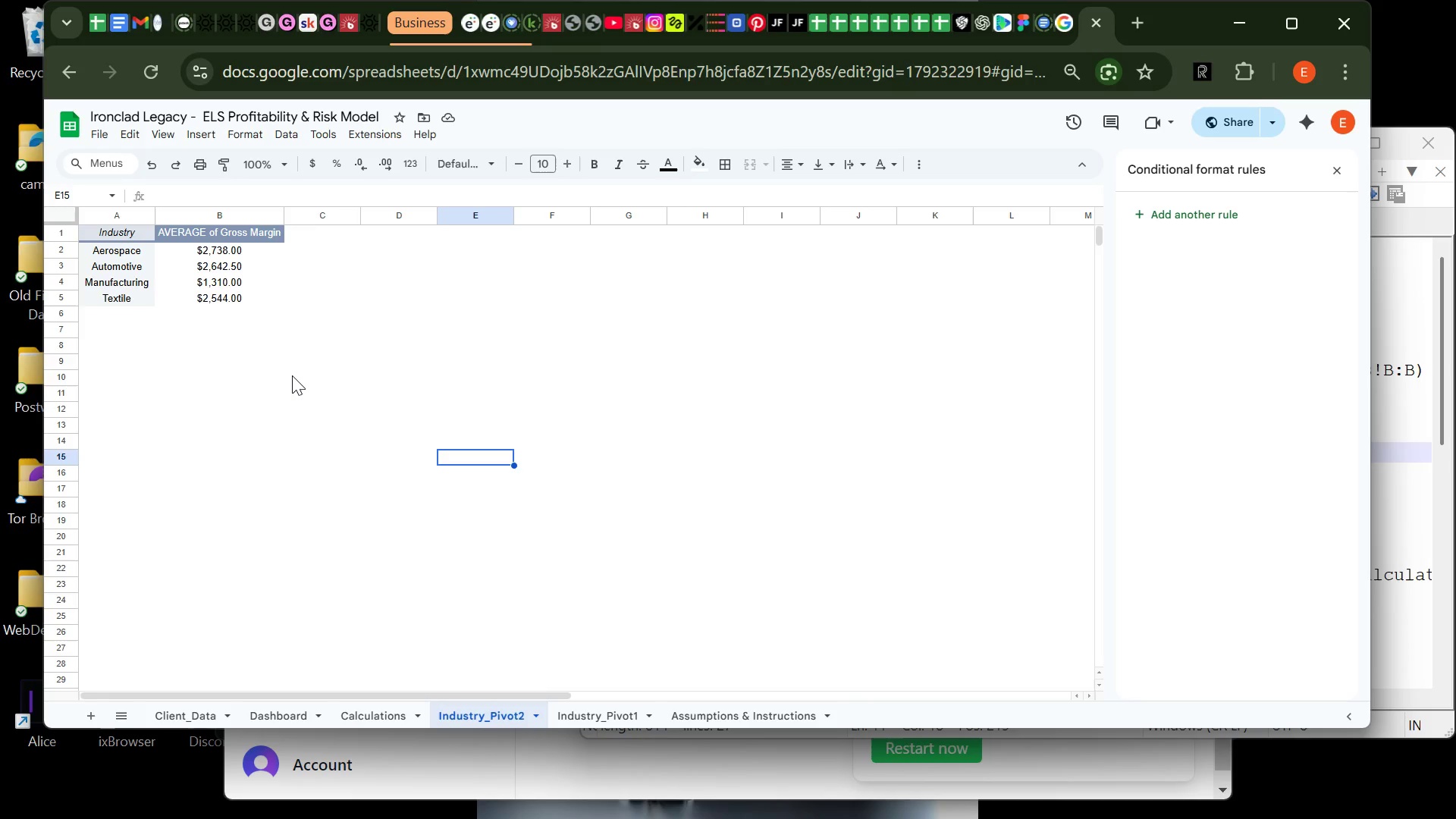 
left_click([287, 369])
 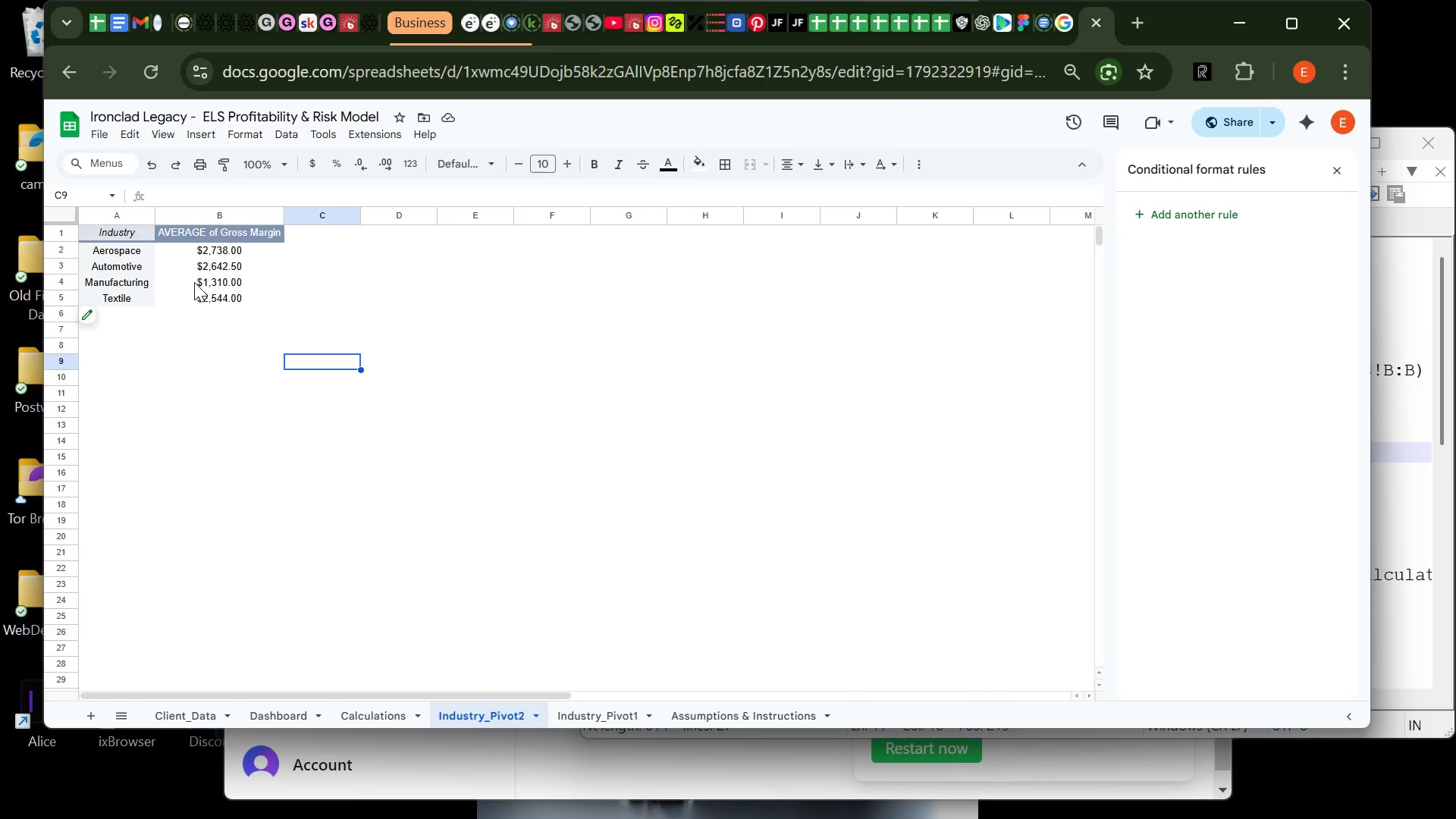 
left_click([194, 281])
 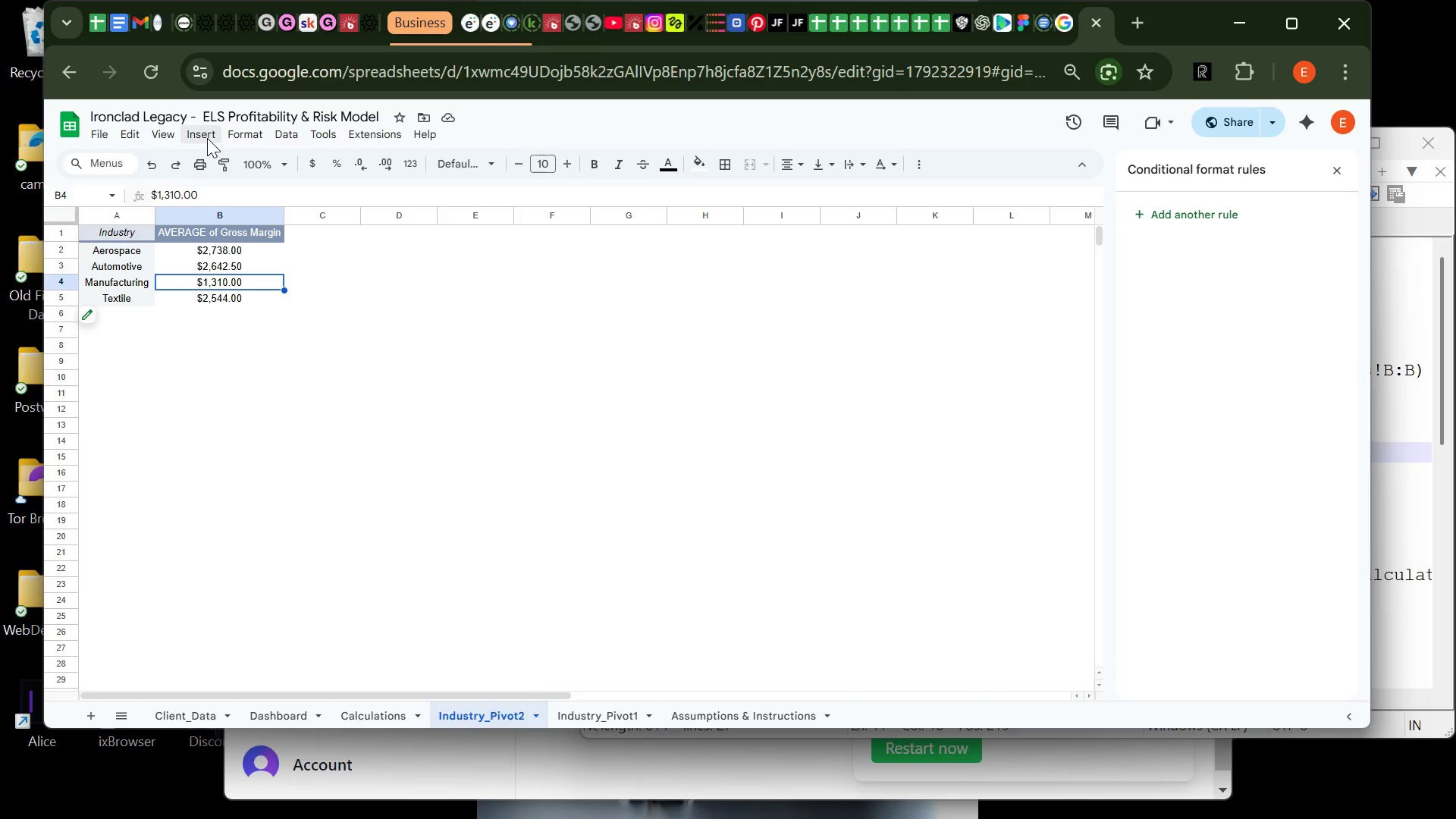 
left_click([207, 138])
 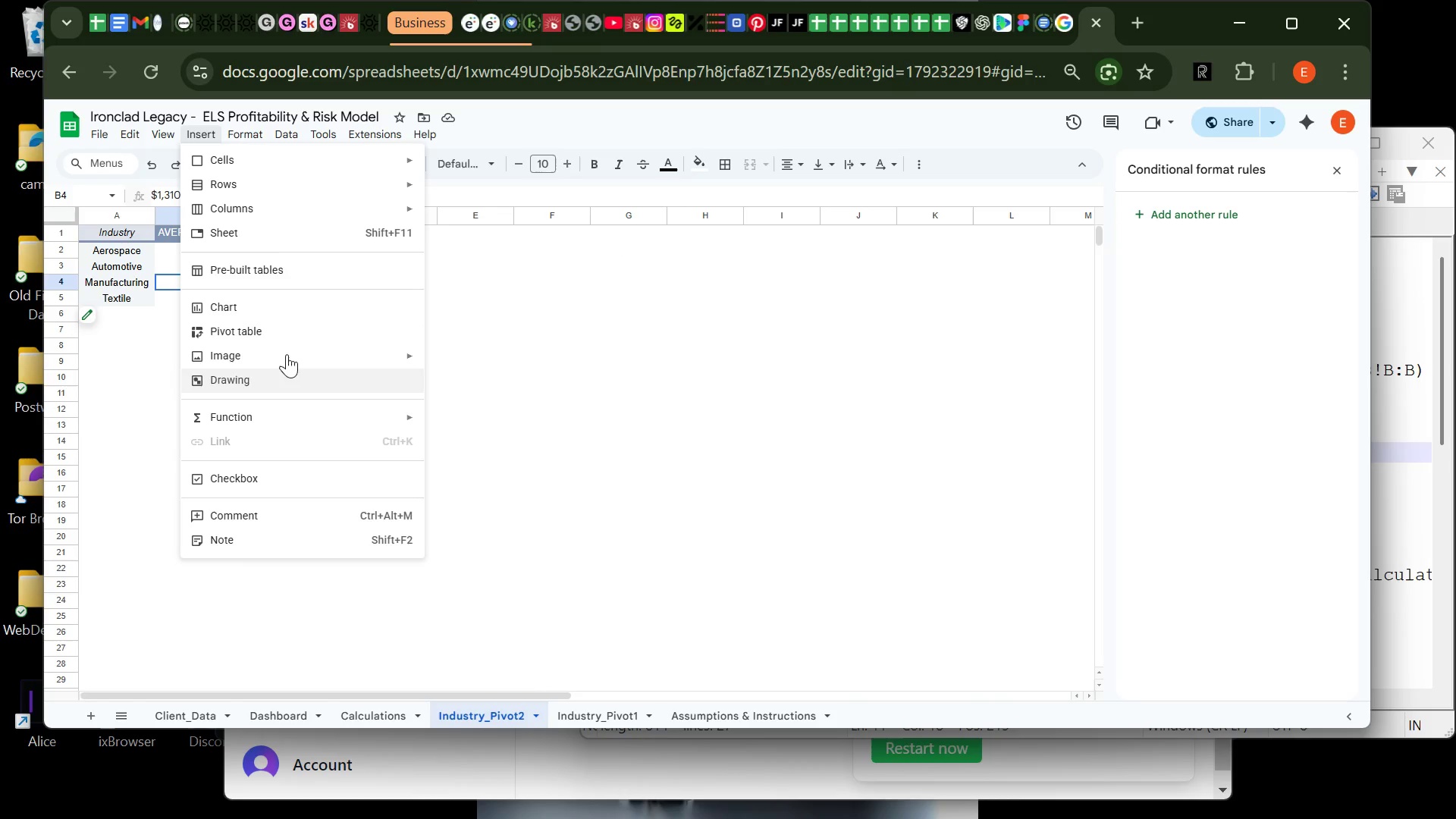 
left_click([296, 307])
 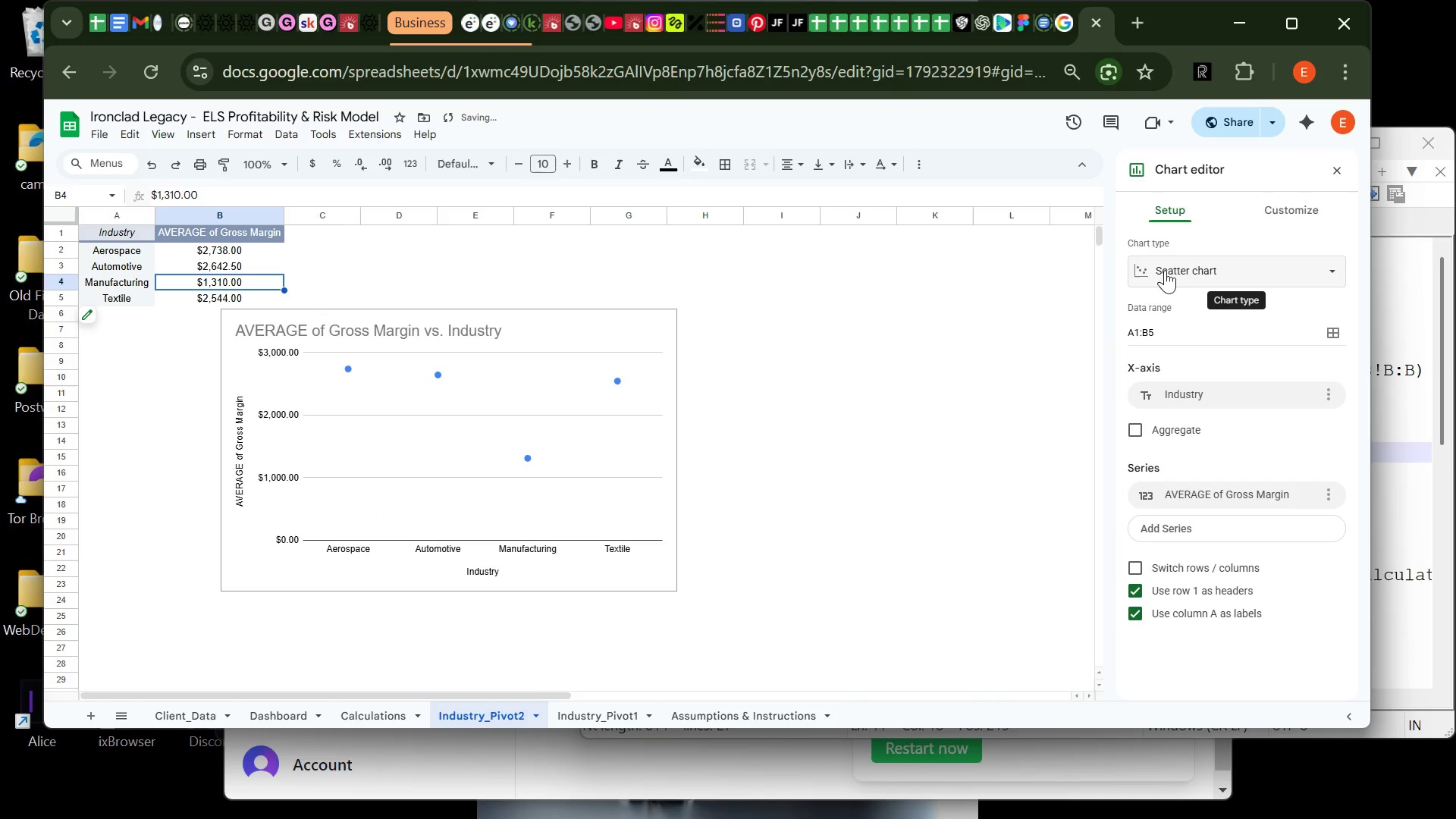 
left_click([1189, 271])
 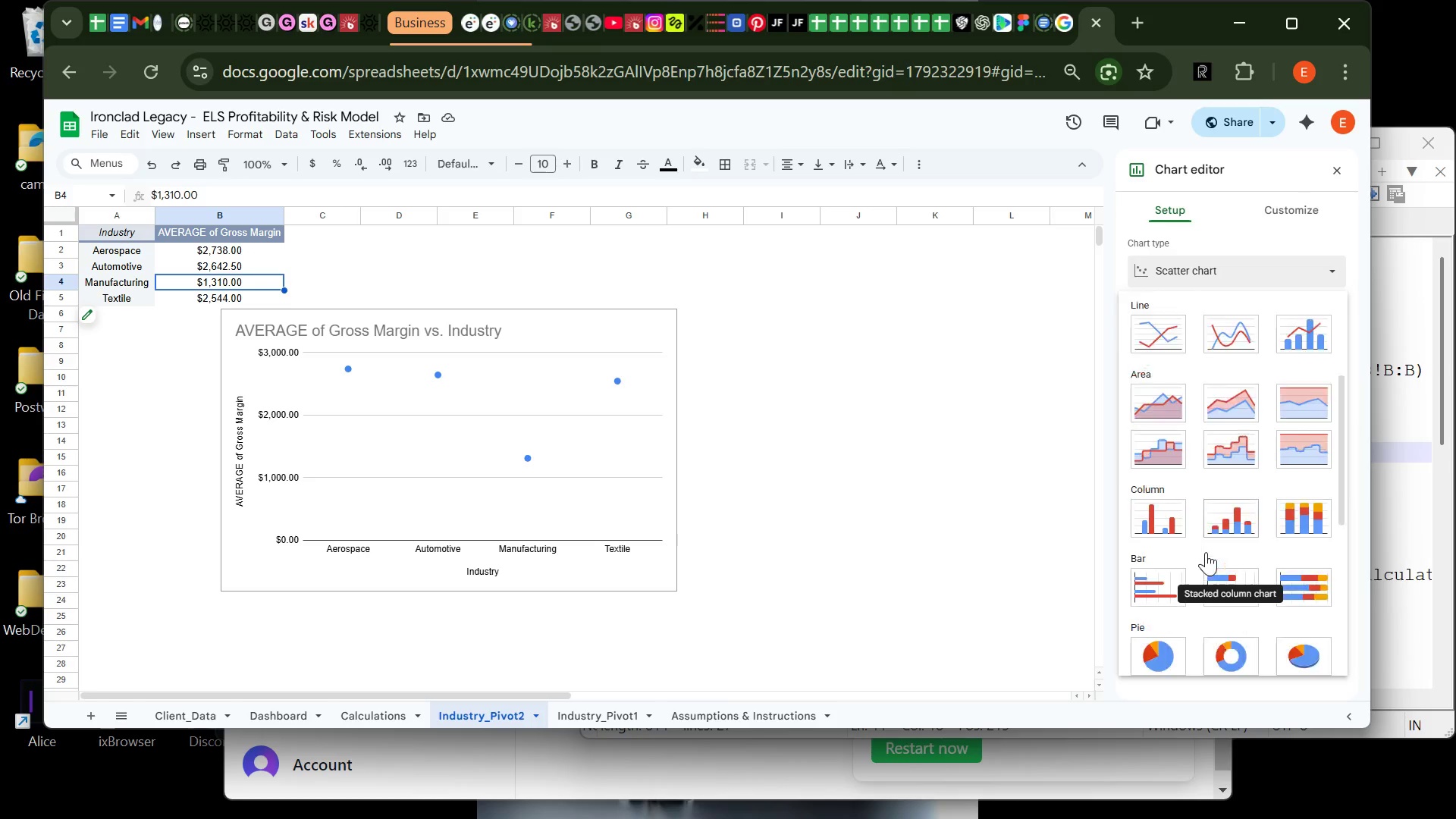 
wait(5.55)
 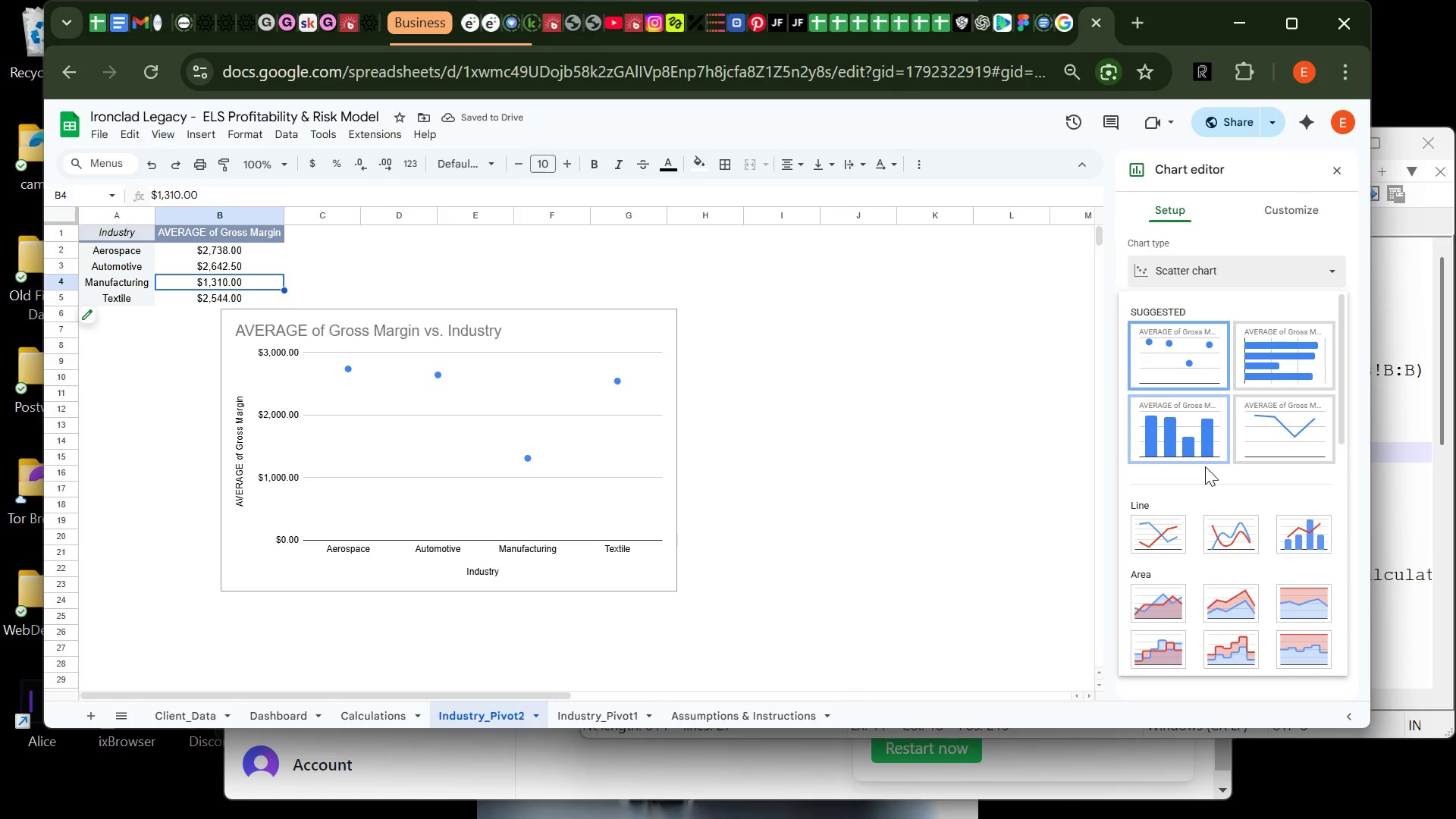 
left_click([1170, 541])
 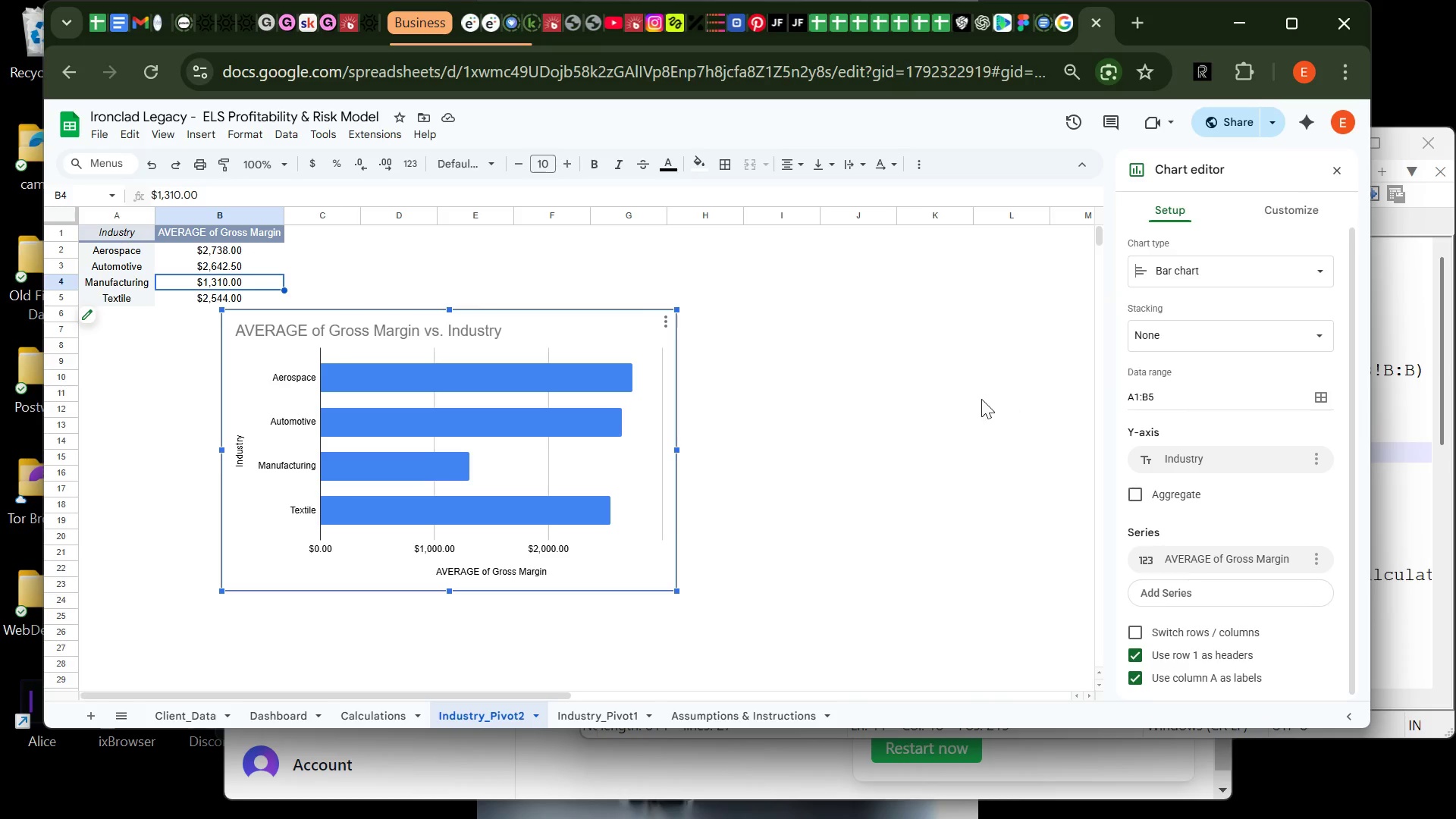 
wait(19.26)
 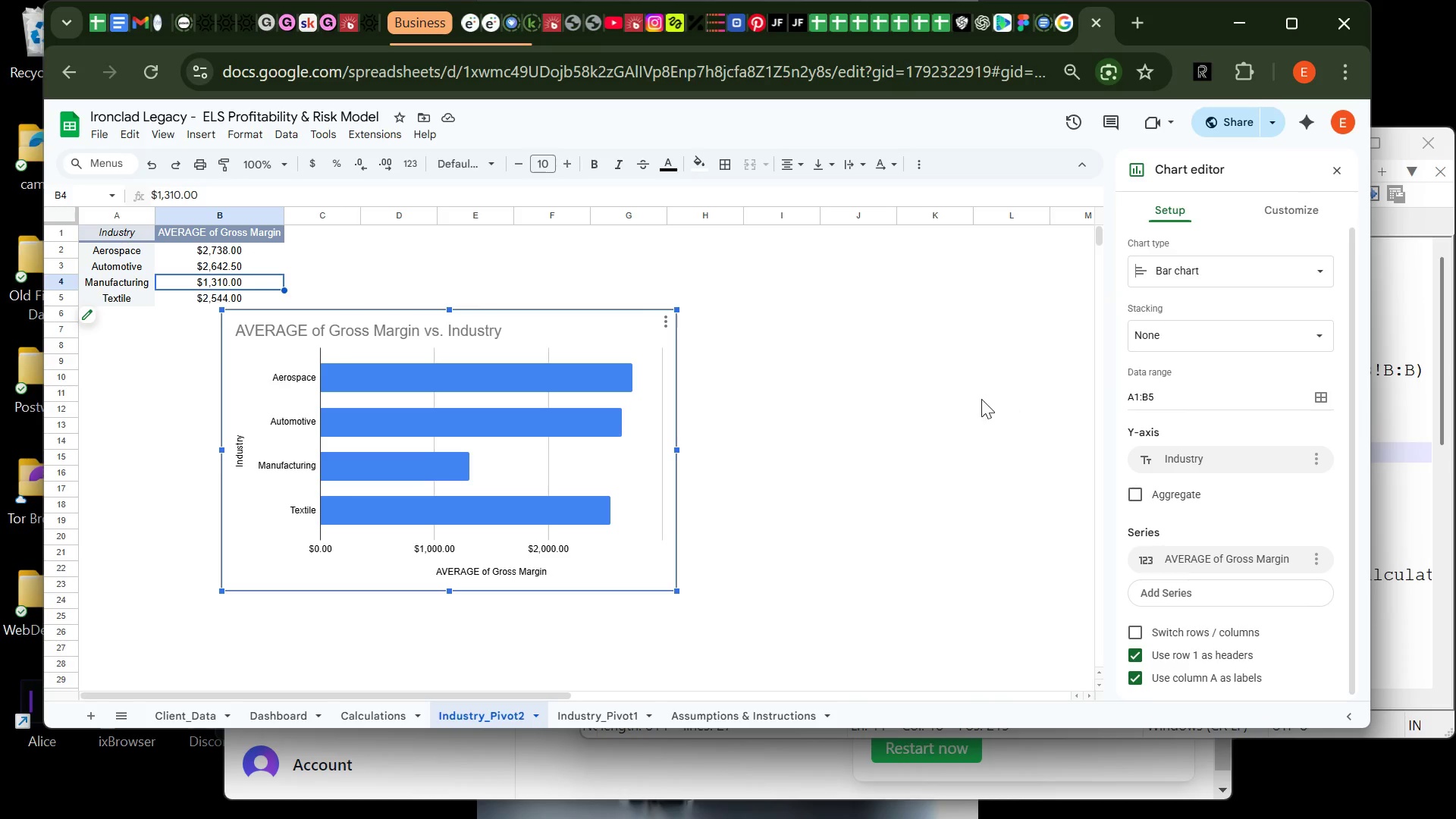 
mouse_move([1190, 289])
 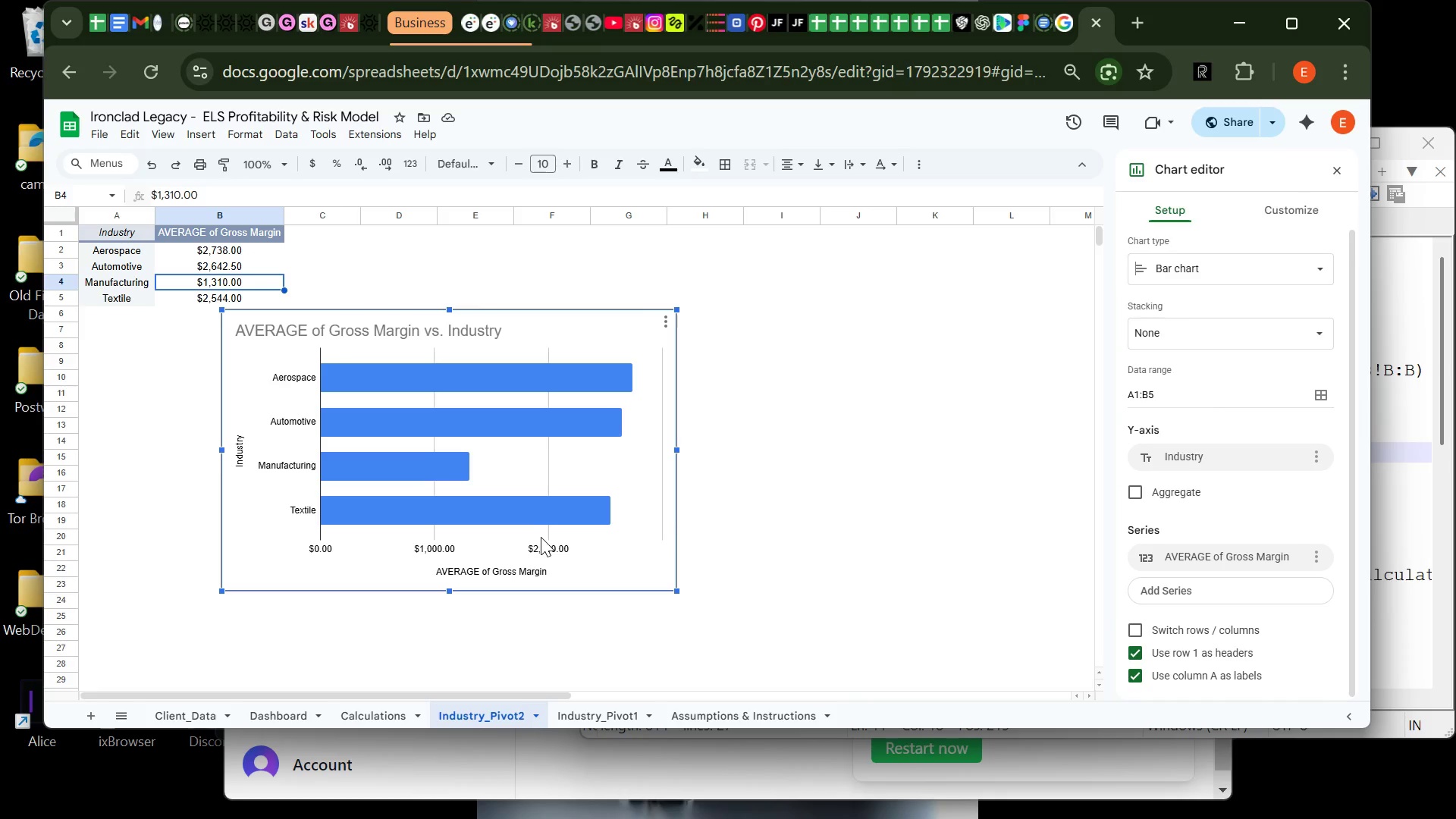 
wait(9.02)
 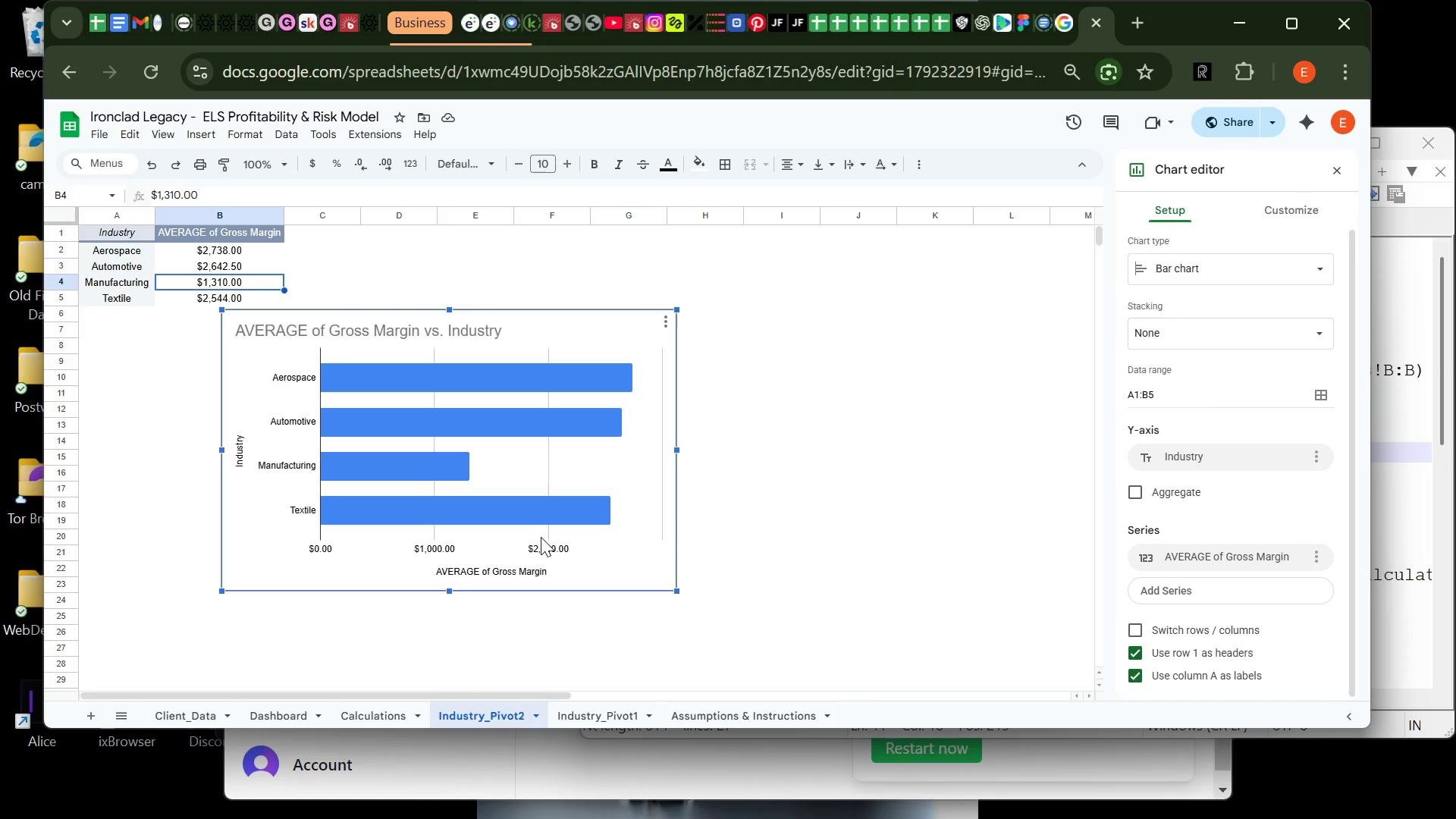 
left_click([242, 460])
 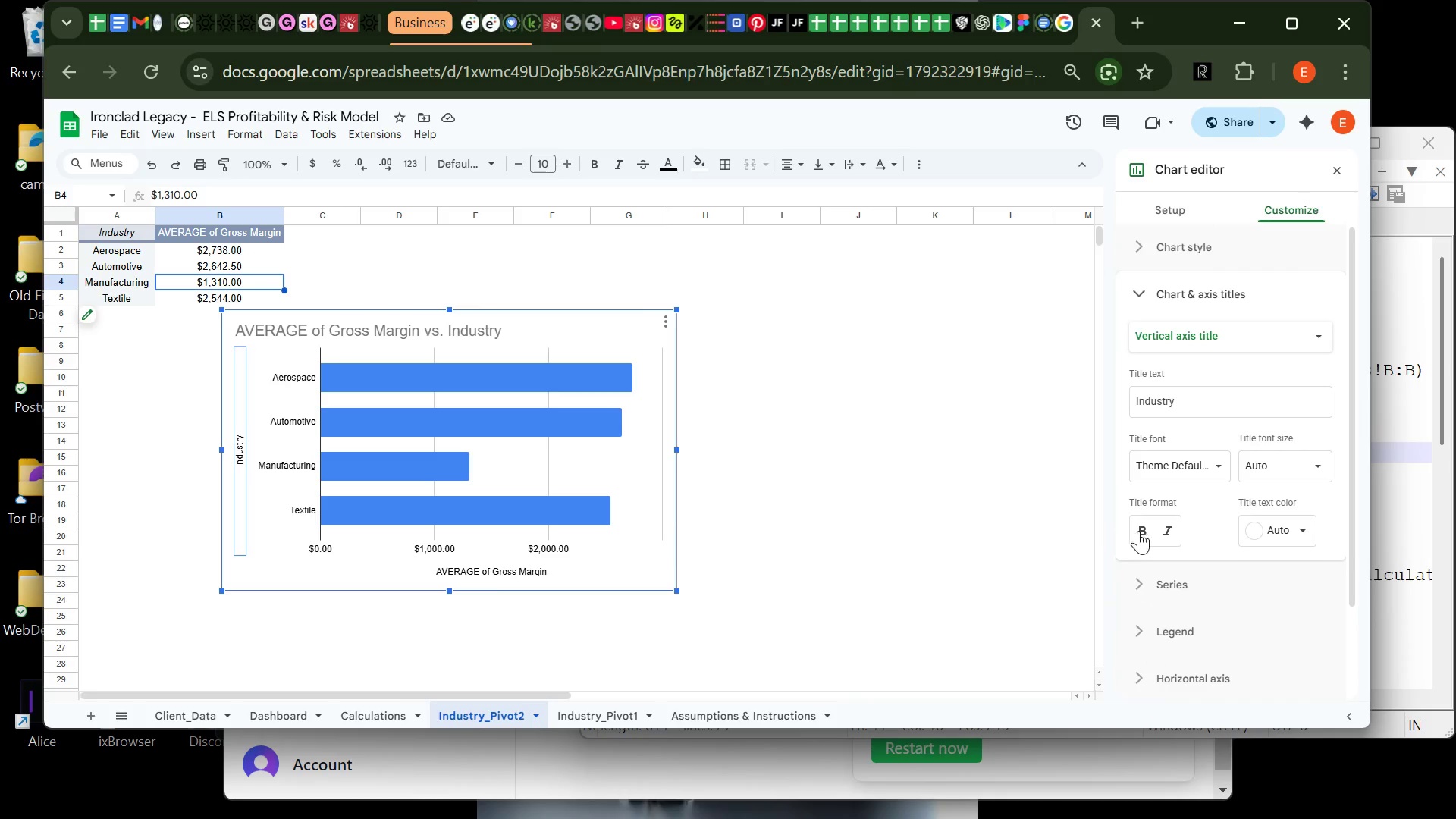 
left_click([1141, 531])
 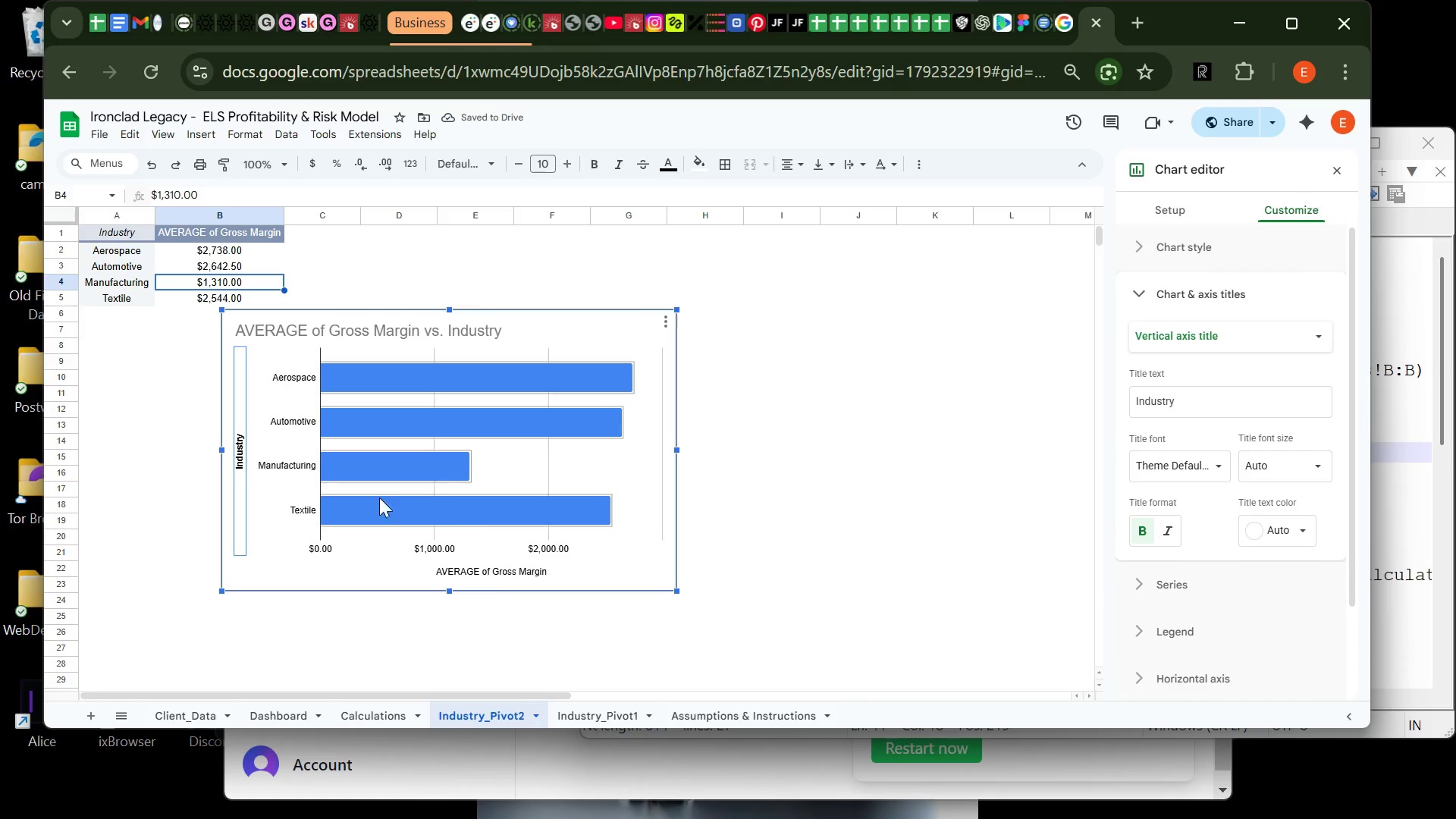 
left_click([303, 450])
 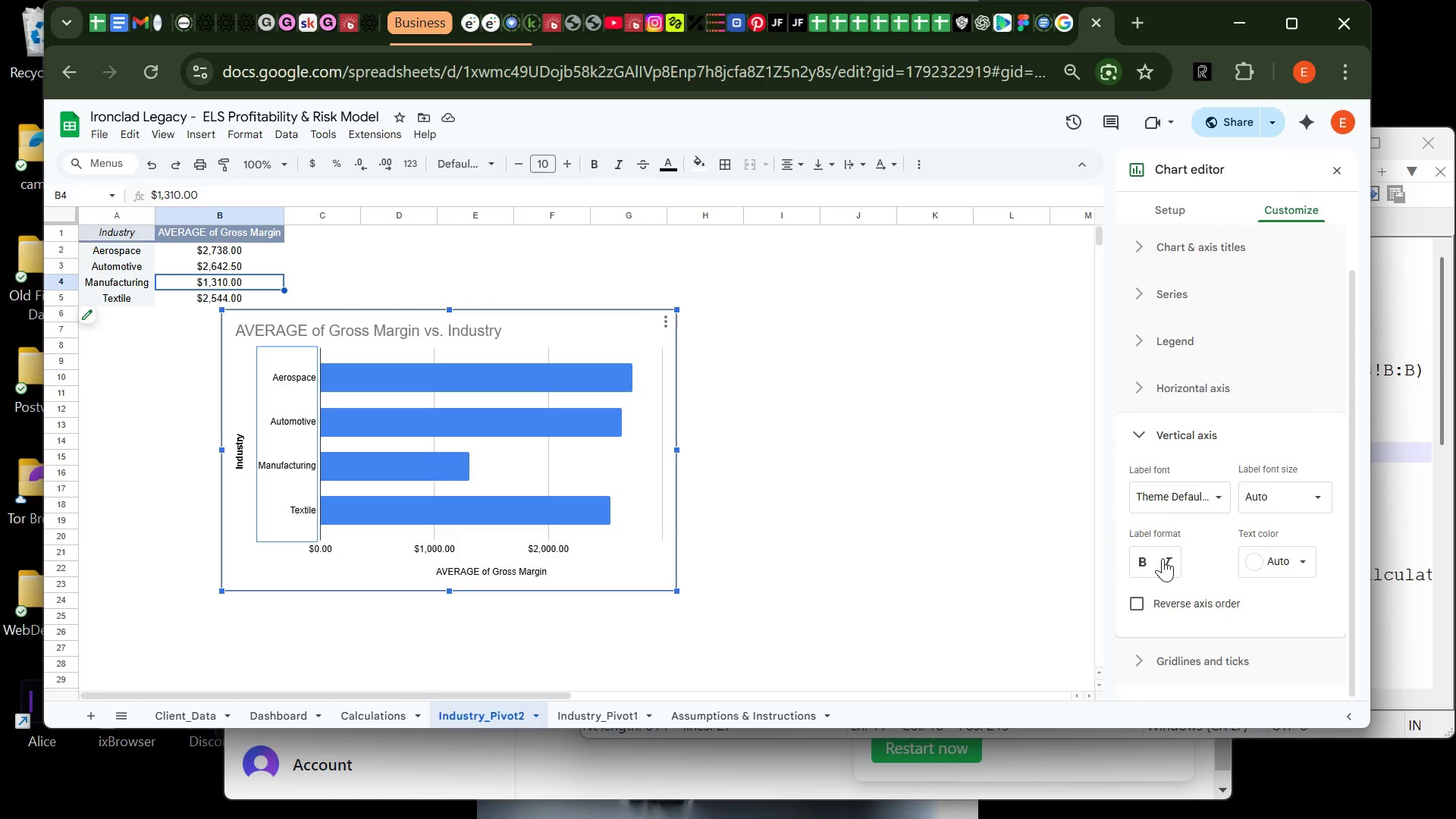 
left_click([1144, 560])
 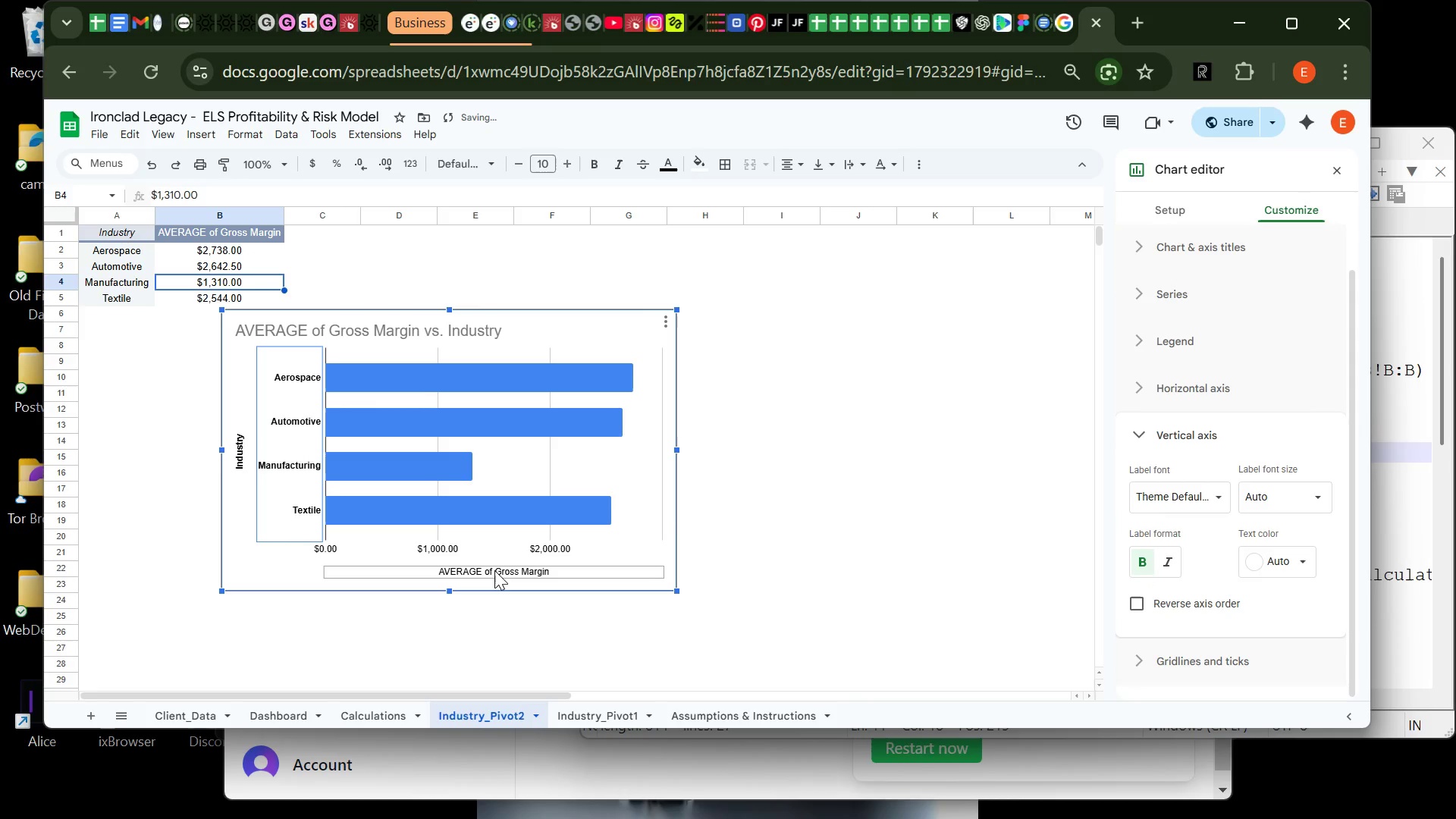 
left_click([494, 570])
 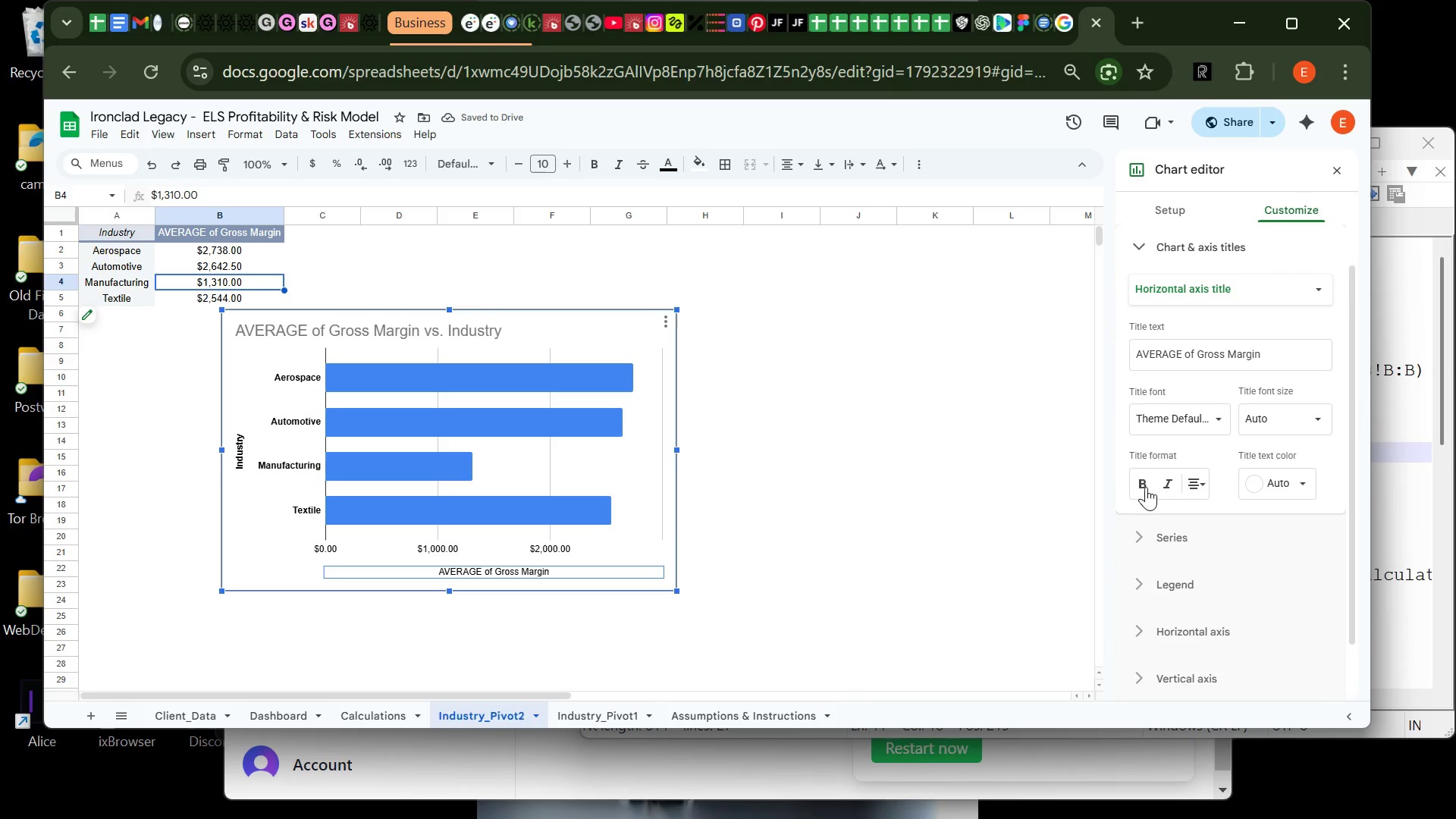 
left_click([1141, 483])
 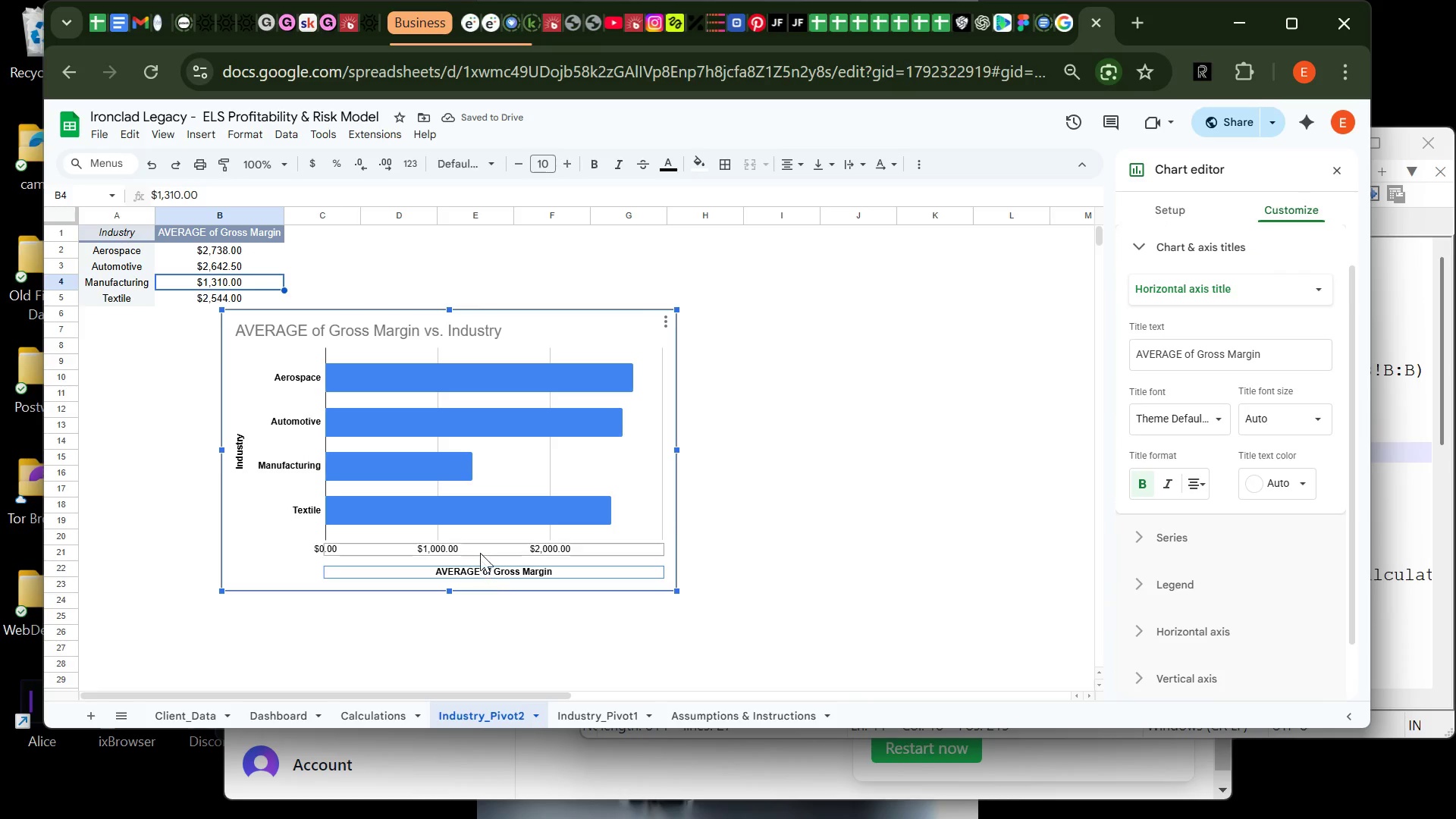 
left_click([482, 548])
 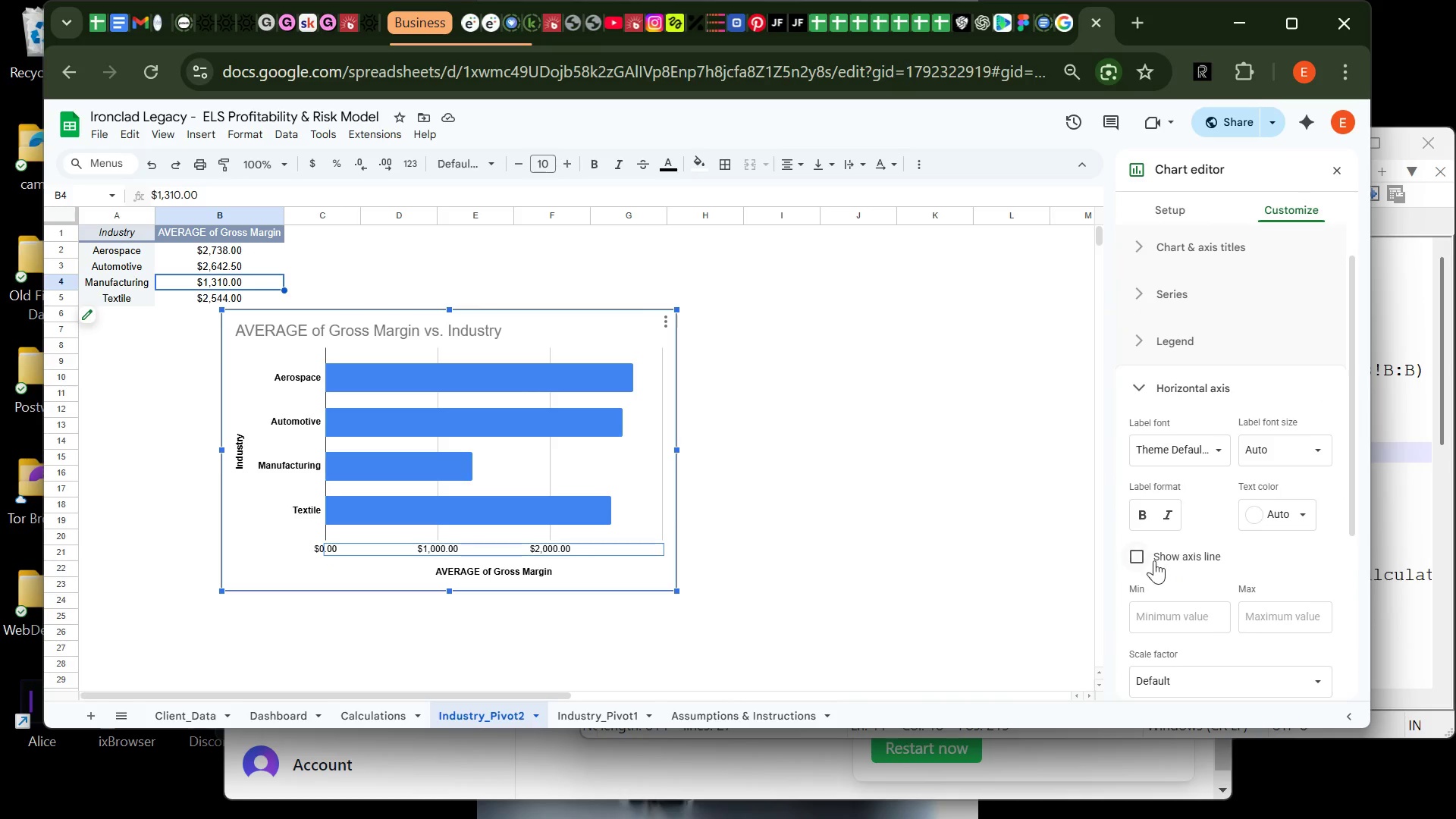 
left_click([1143, 558])
 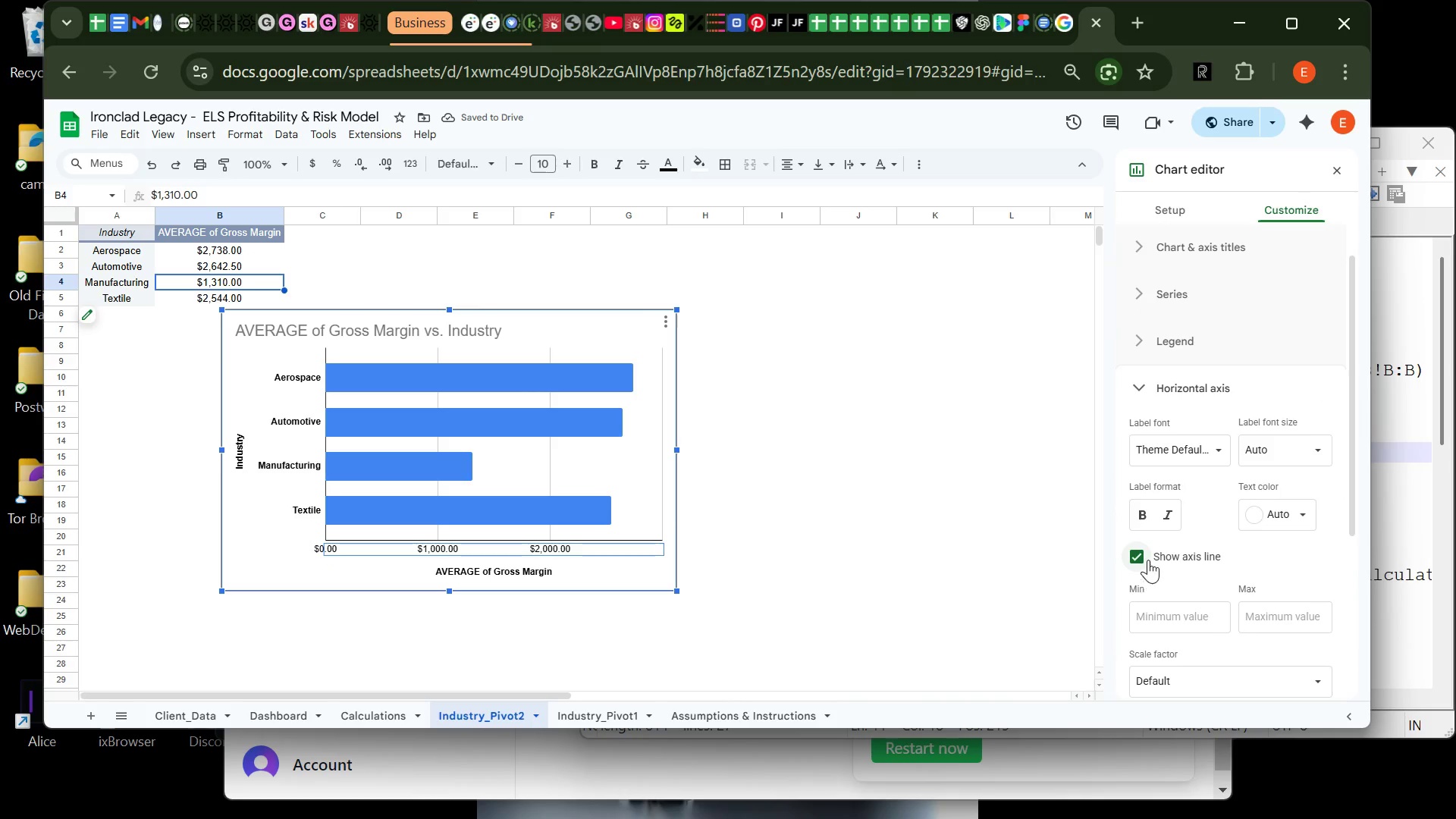 
left_click([1145, 516])